 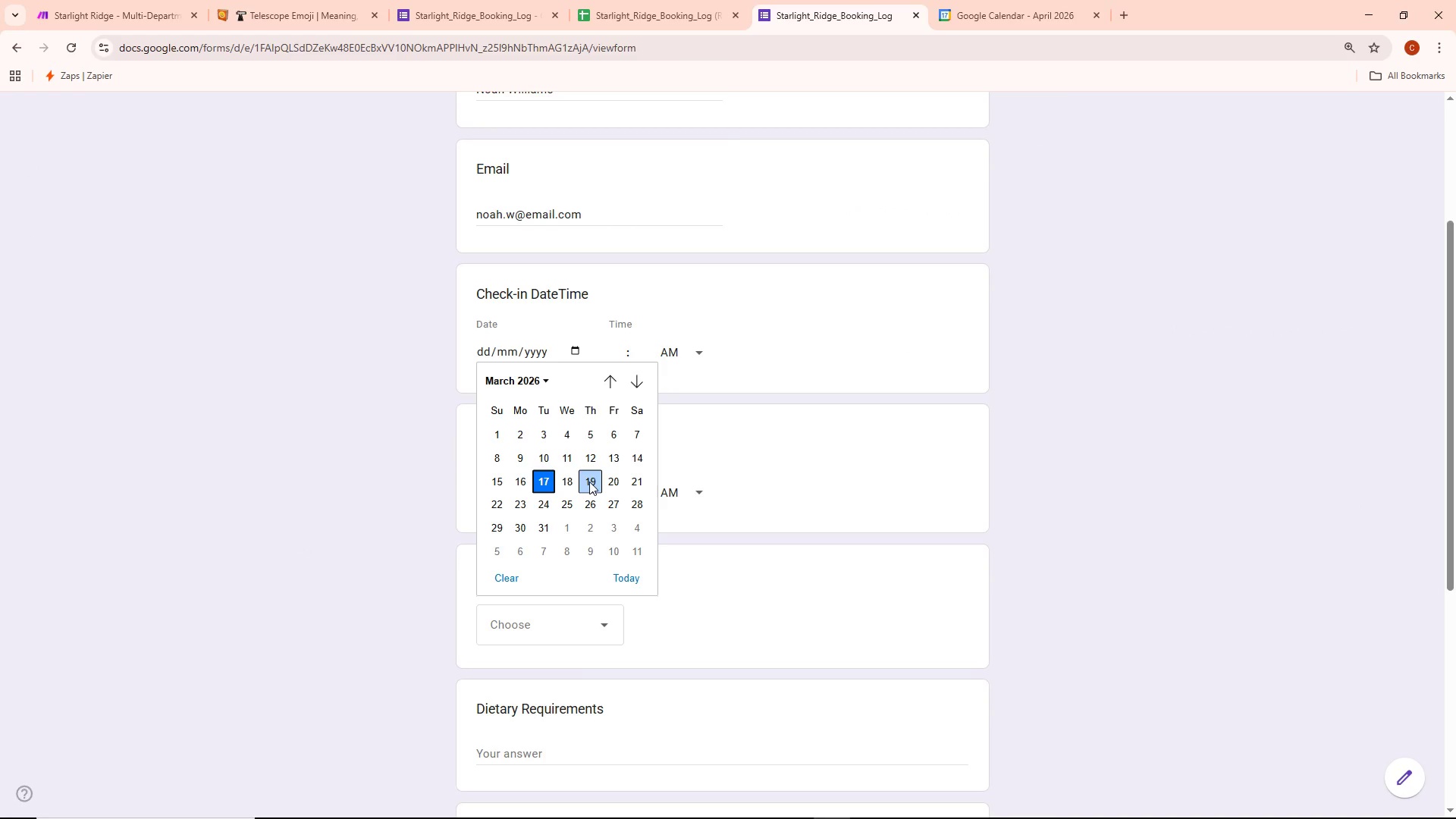 
left_click([577, 480])
 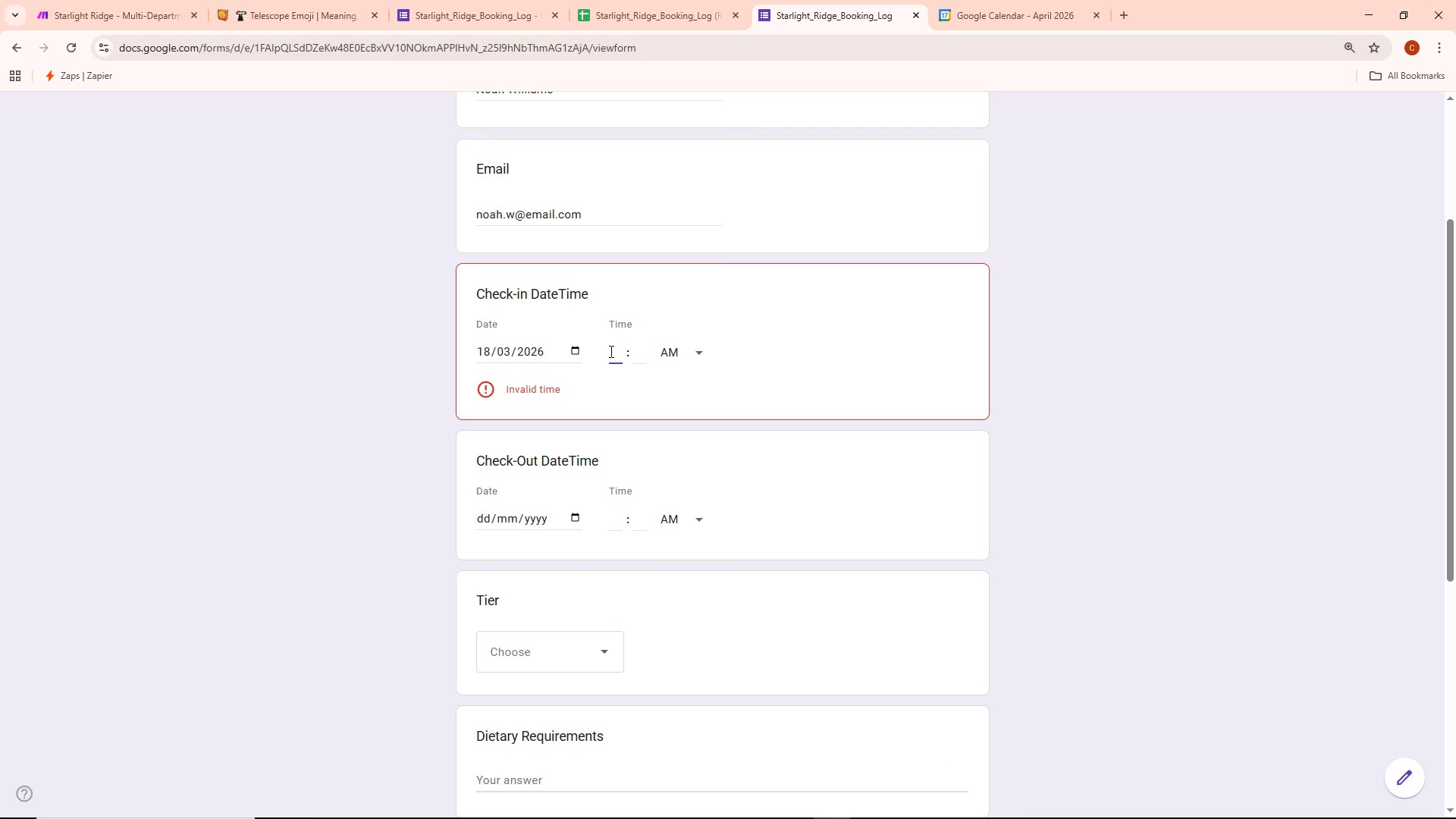 
wait(5.53)
 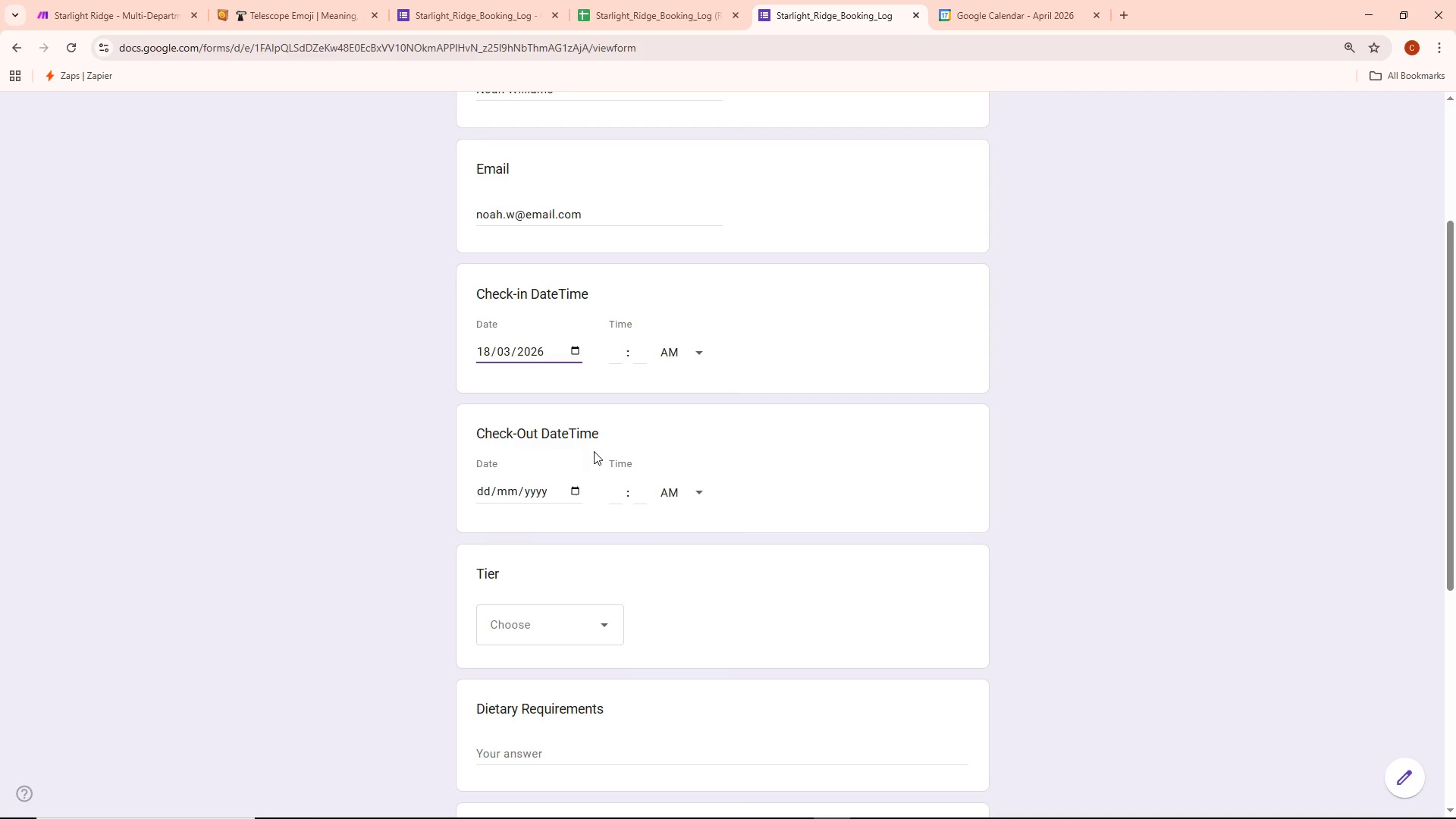 
key(3)
 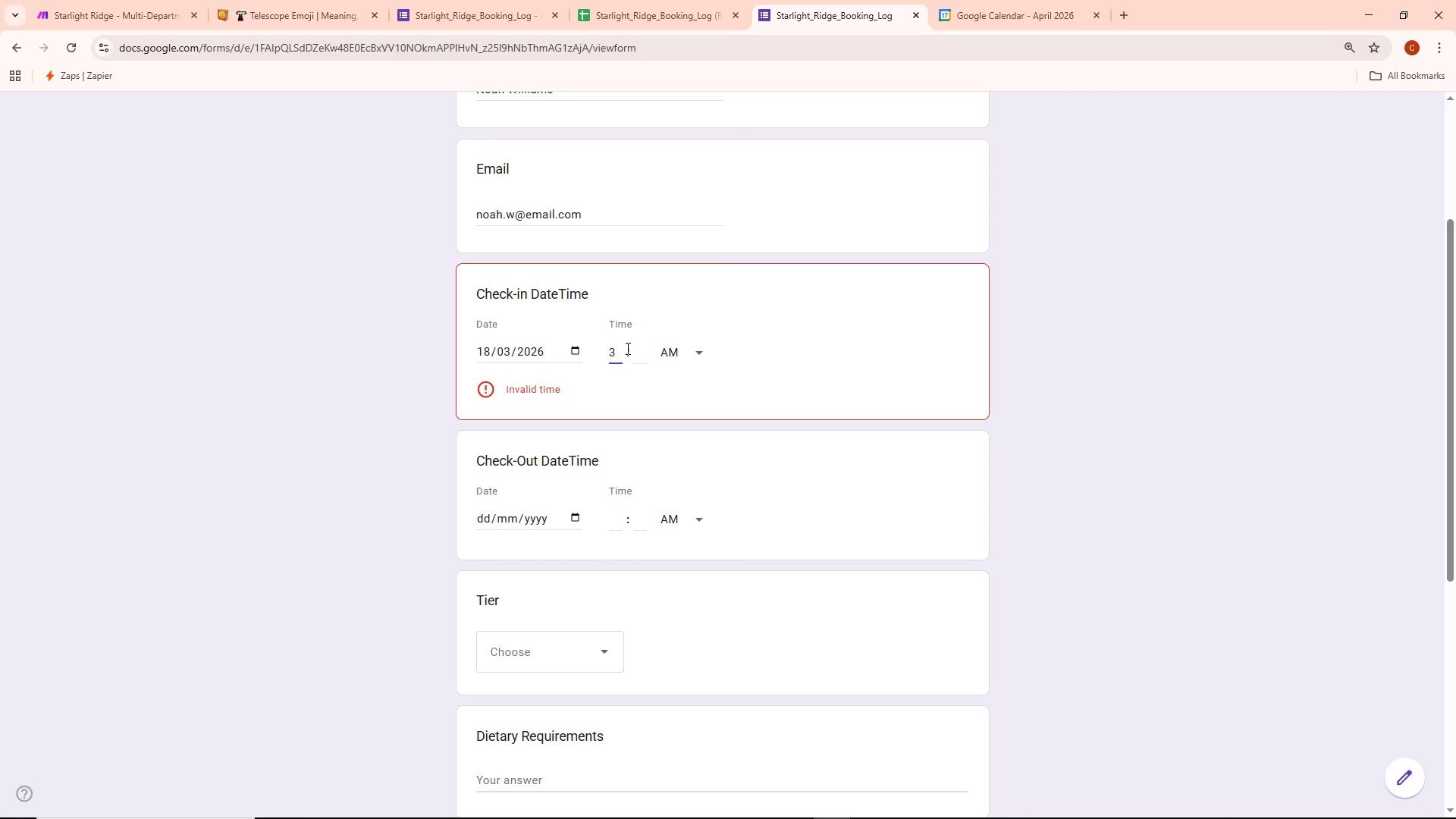 
left_click([636, 352])
 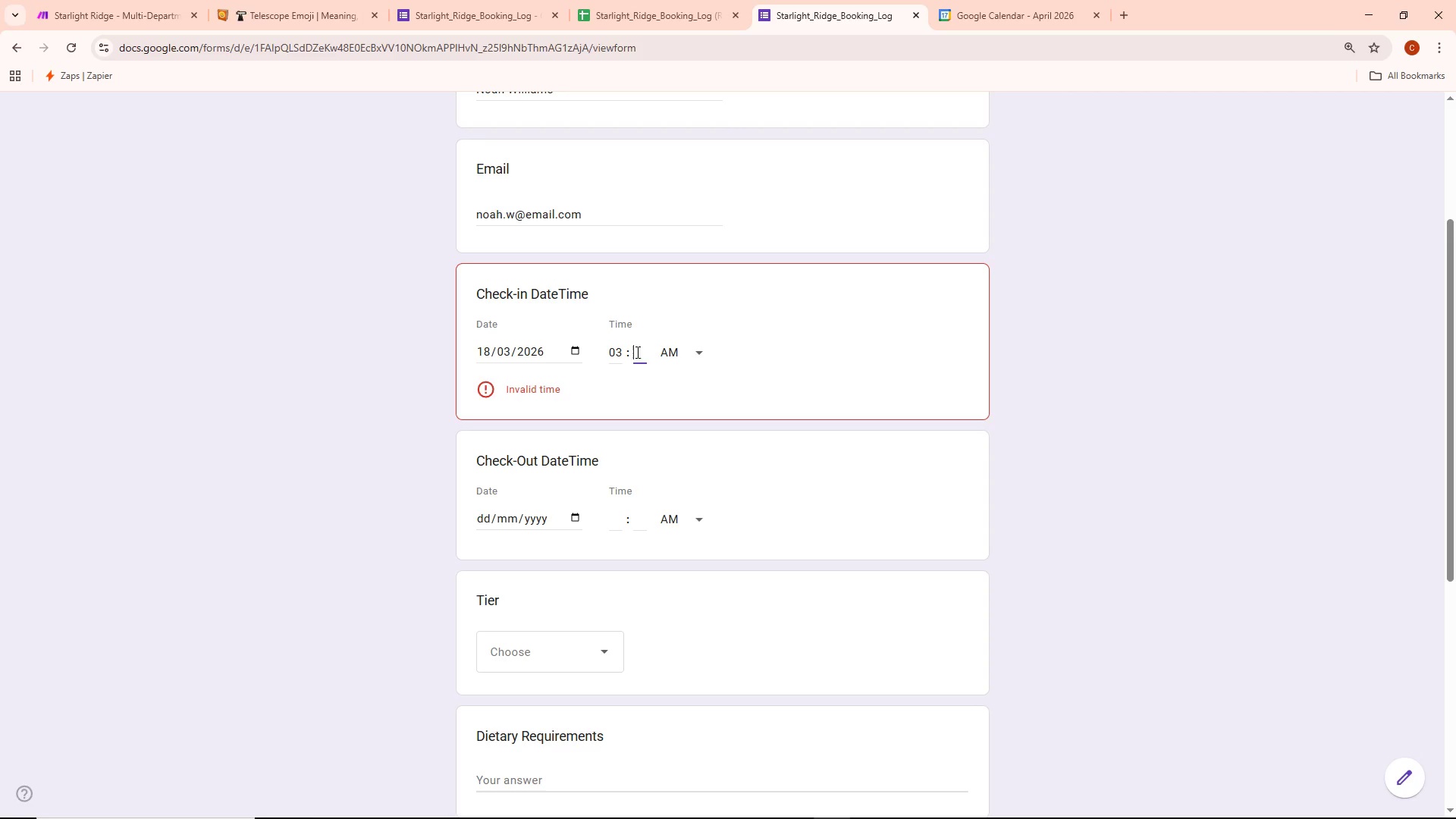 
type(00)
 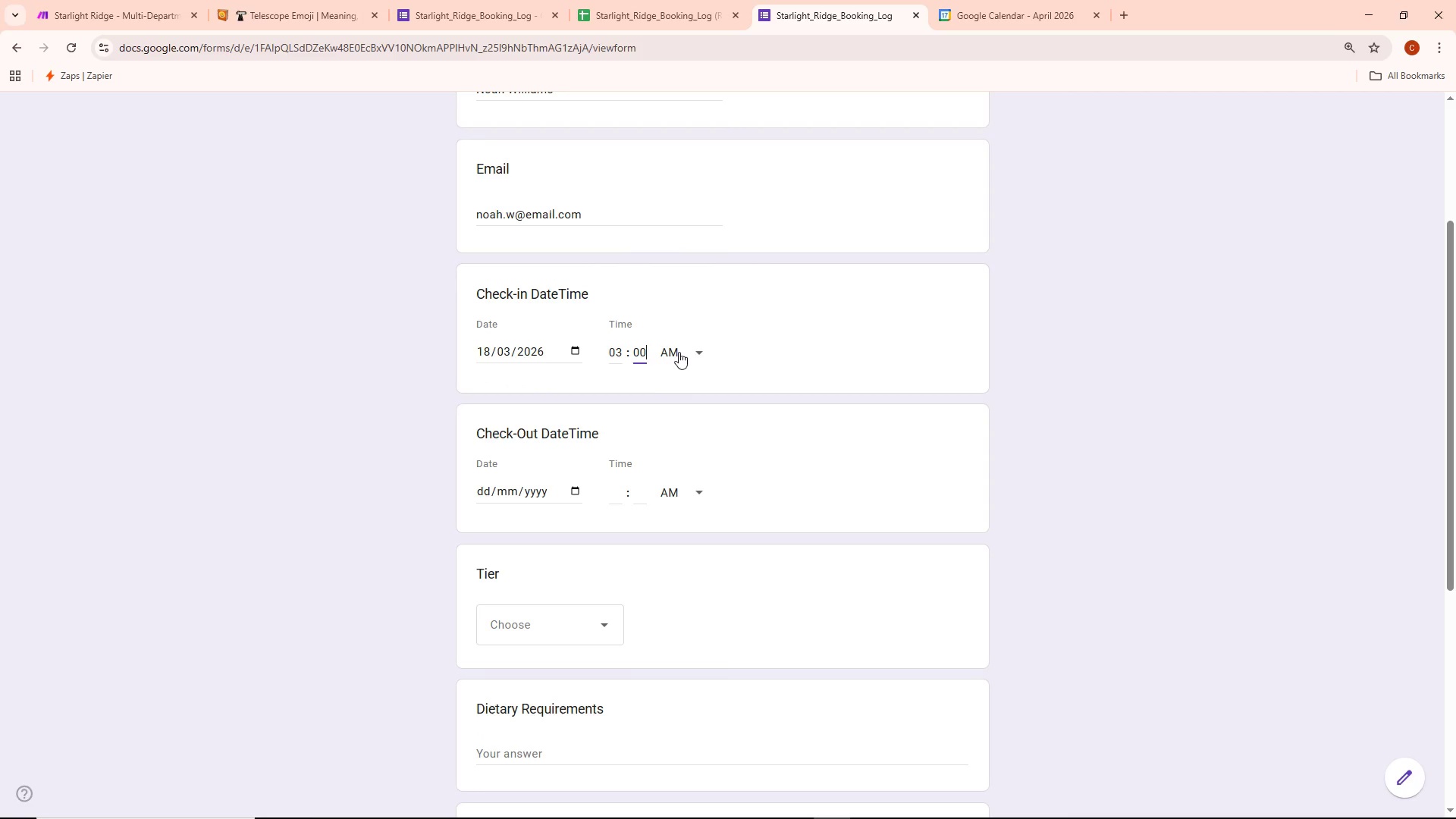 
left_click([679, 350])
 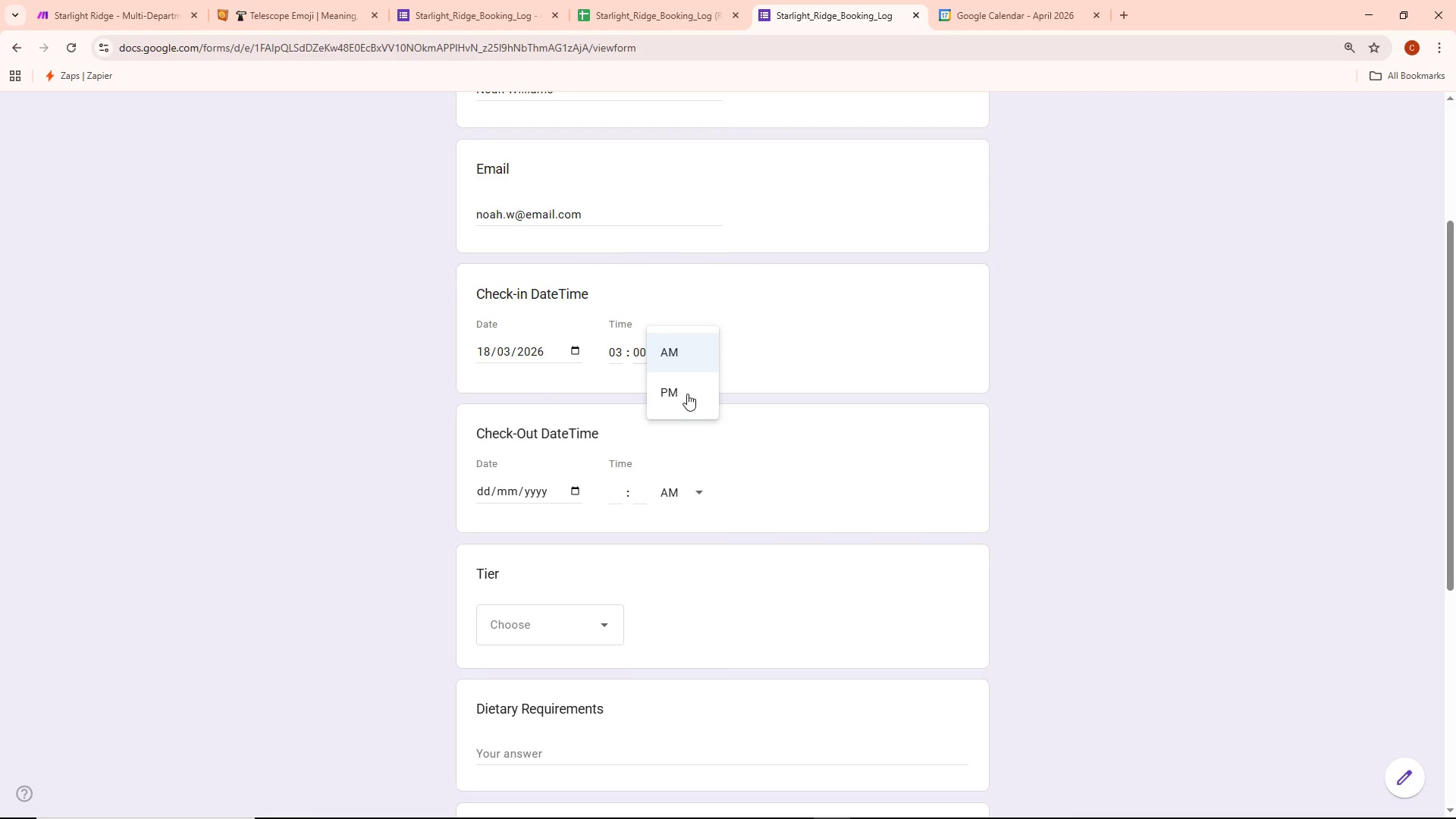 
left_click([686, 389])
 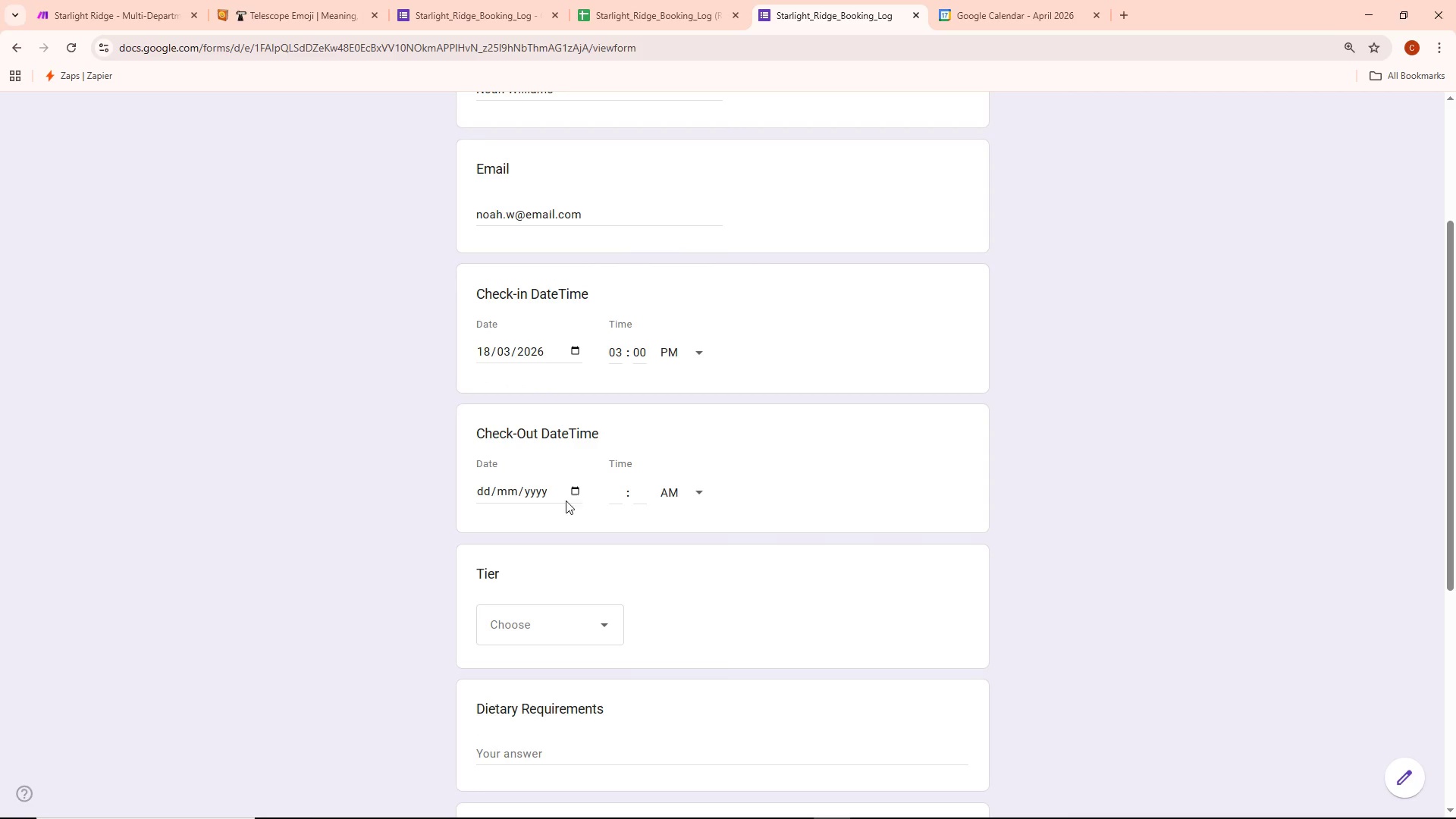 
left_click([570, 494])
 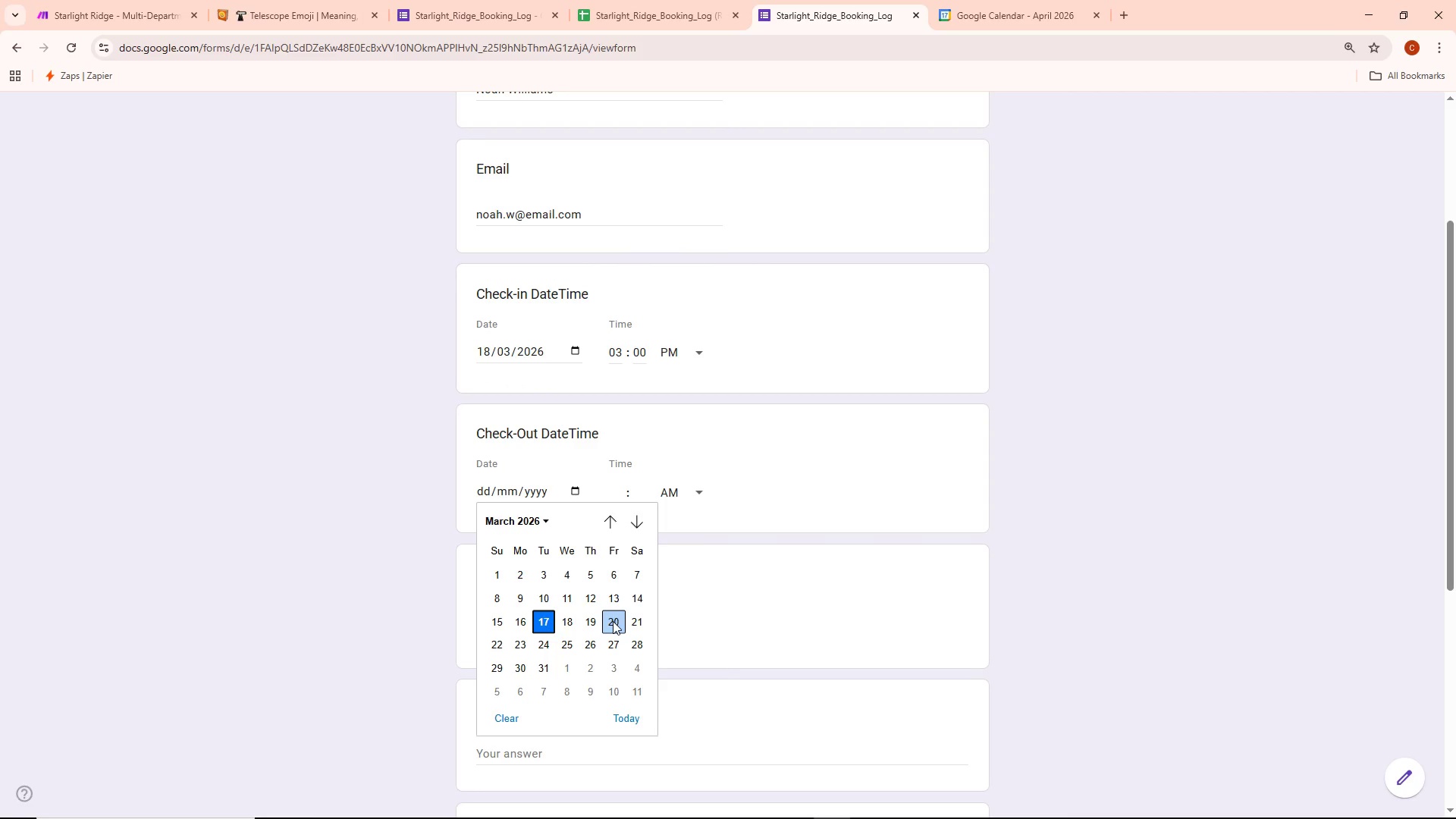 
wait(5.31)
 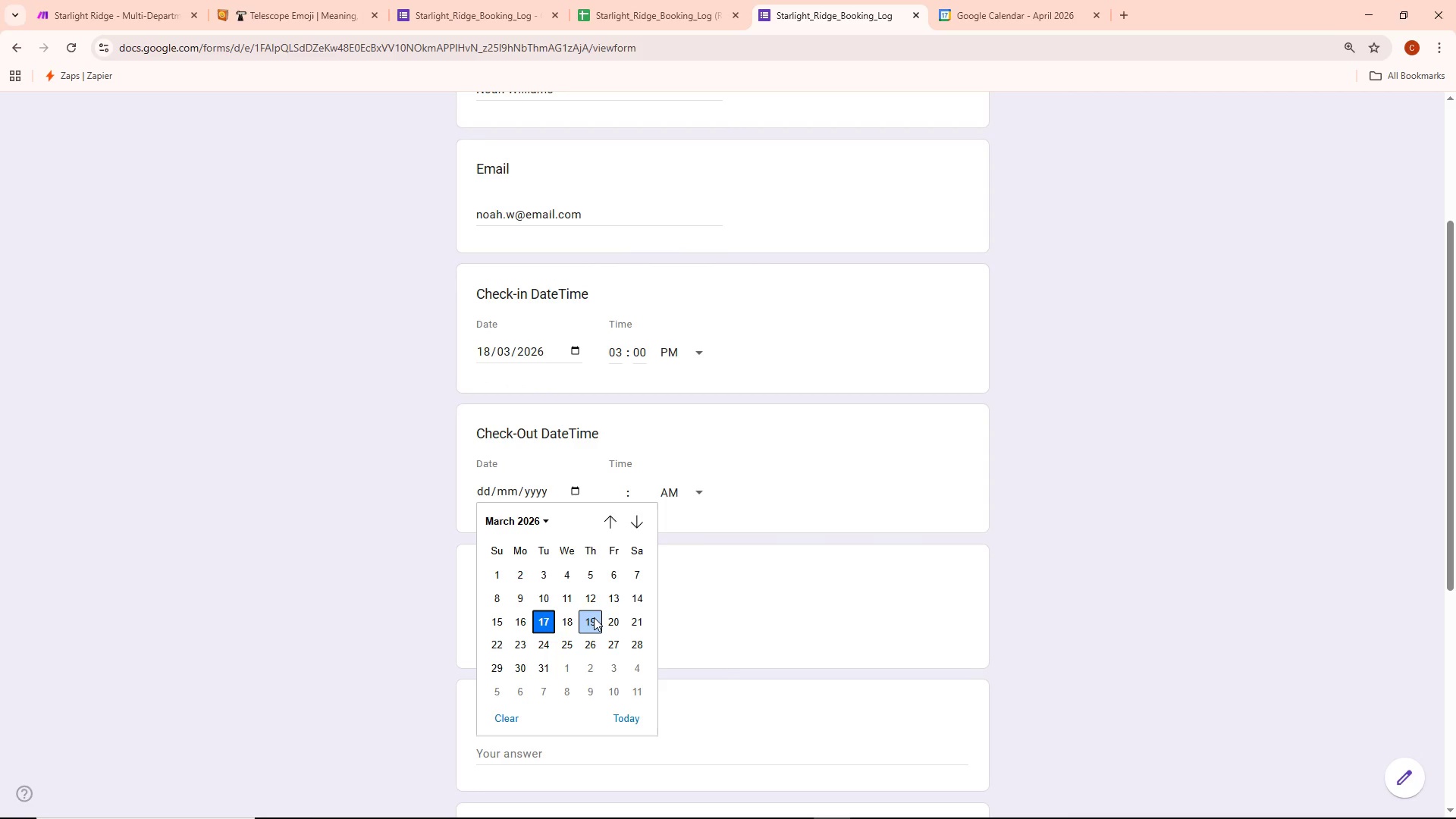 
left_click([645, 621])
 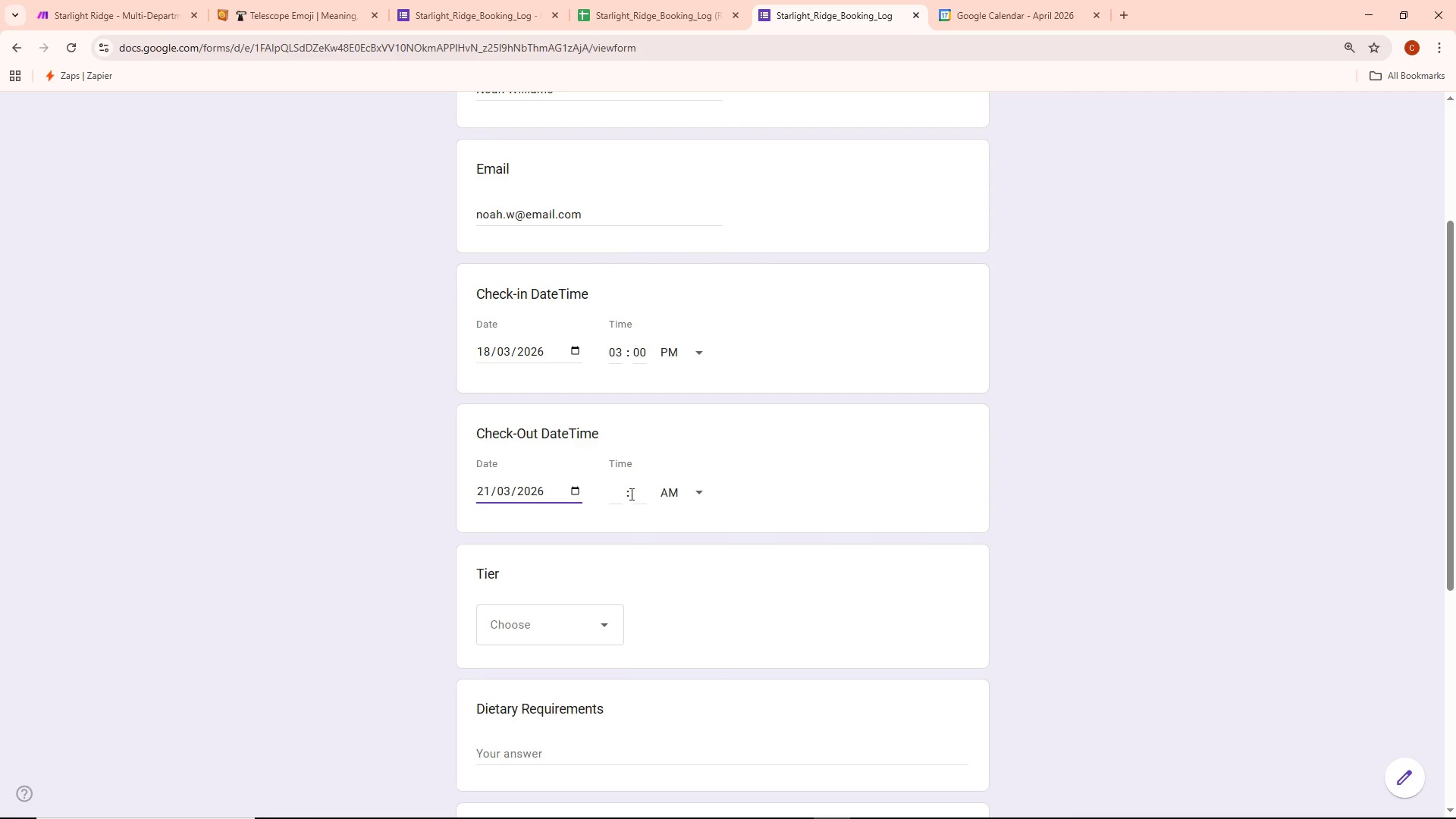 
left_click([618, 494])
 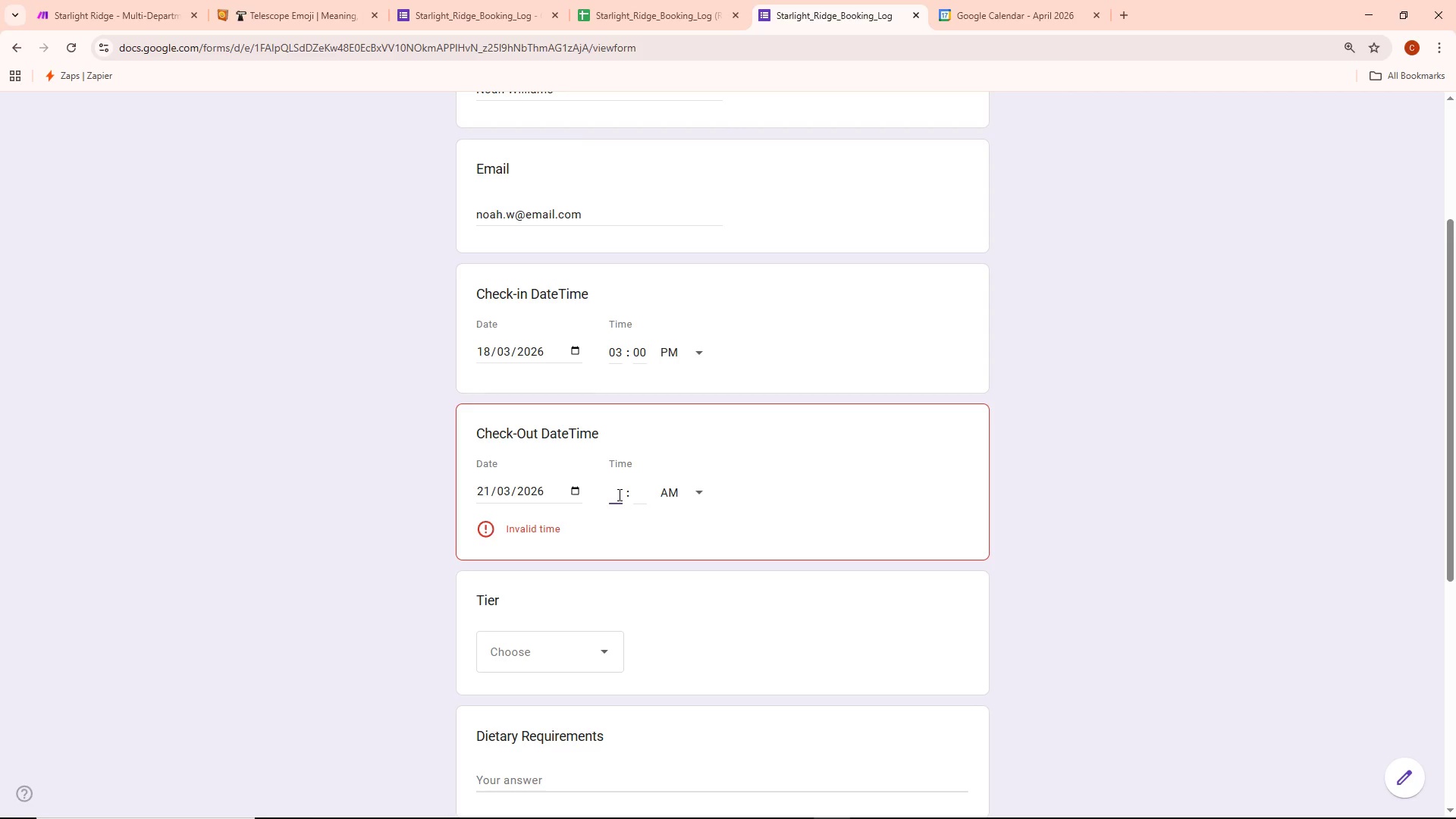 
wait(5.12)
 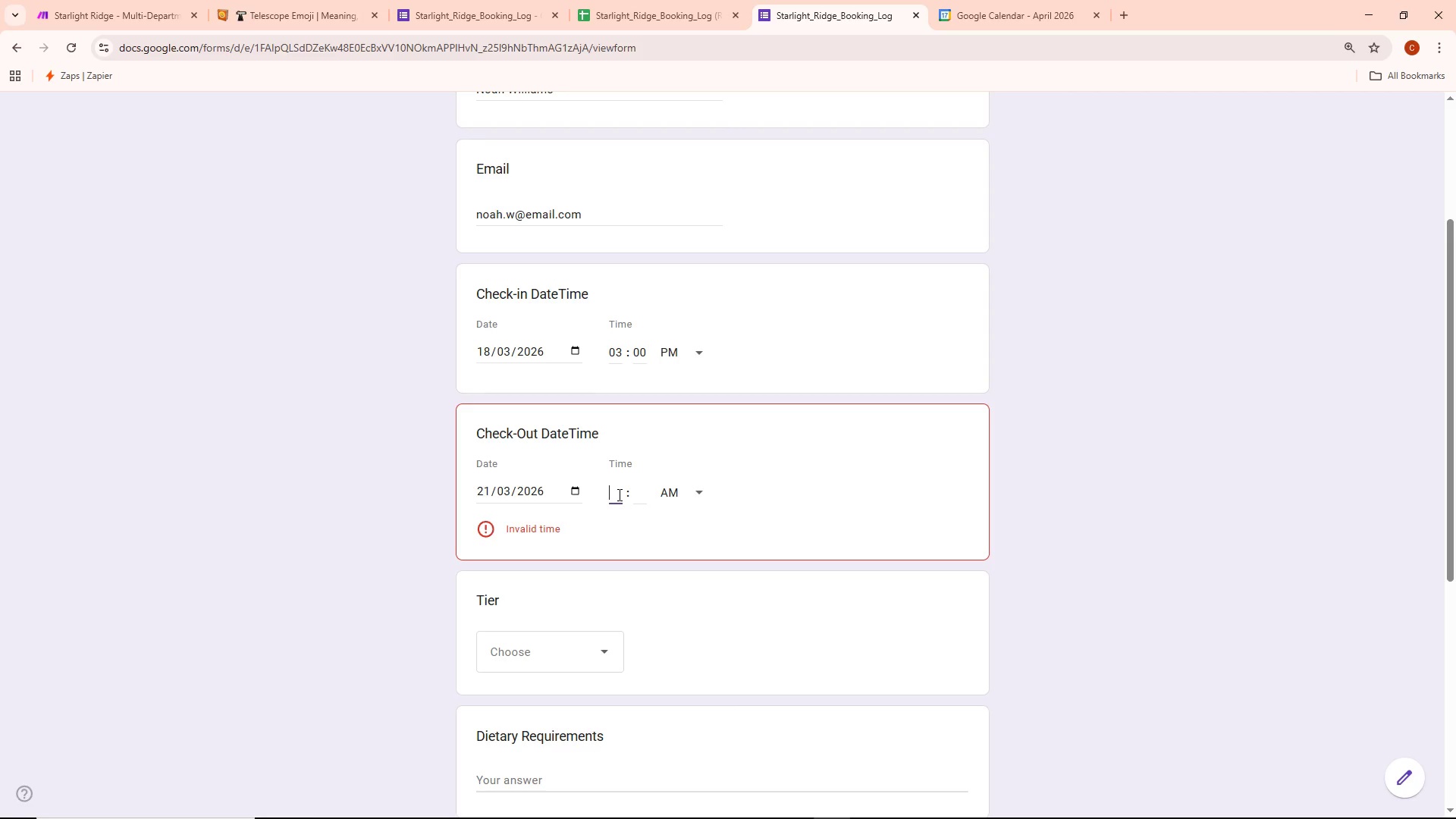 
type(11)
 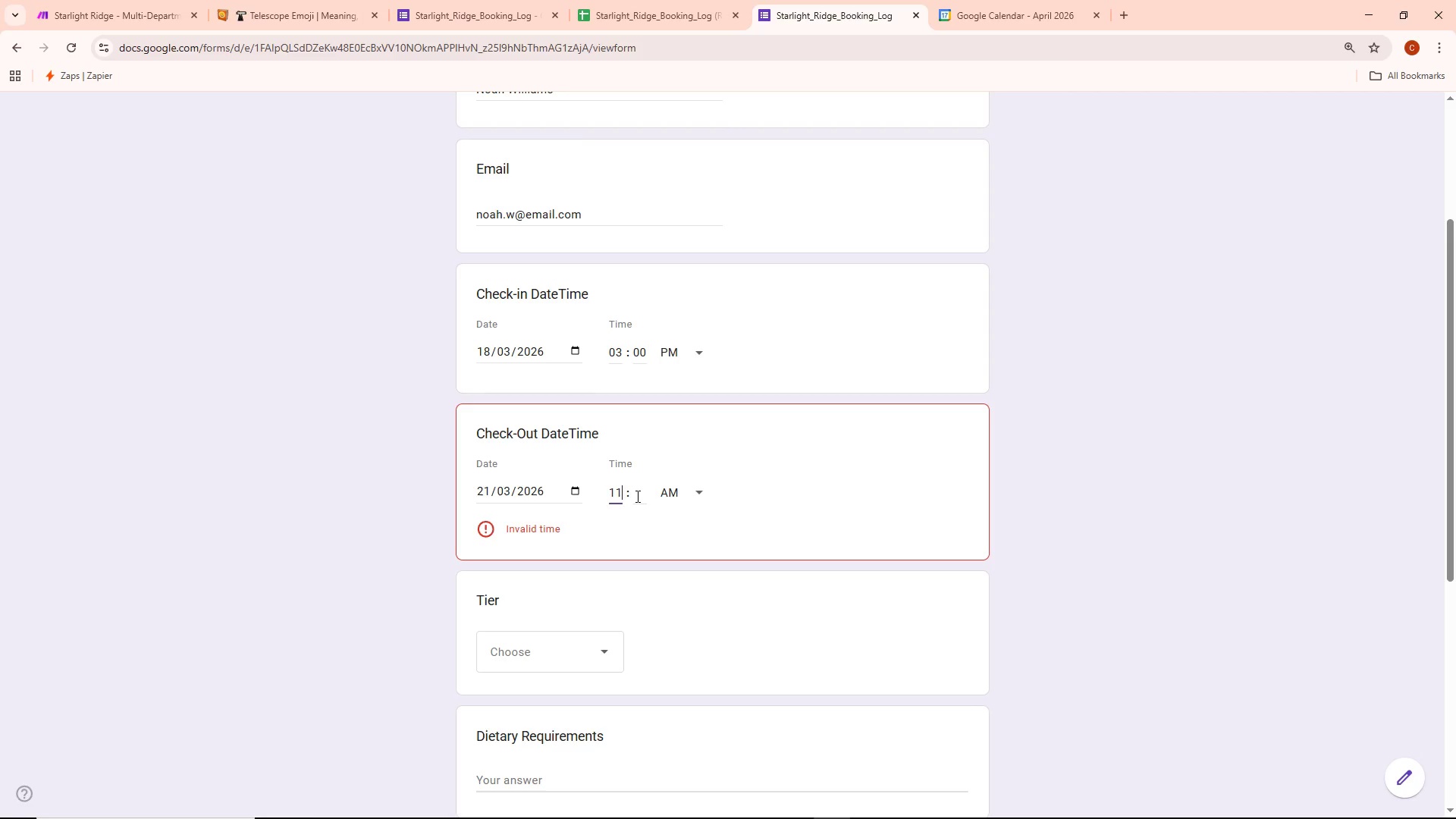 
left_click([637, 496])
 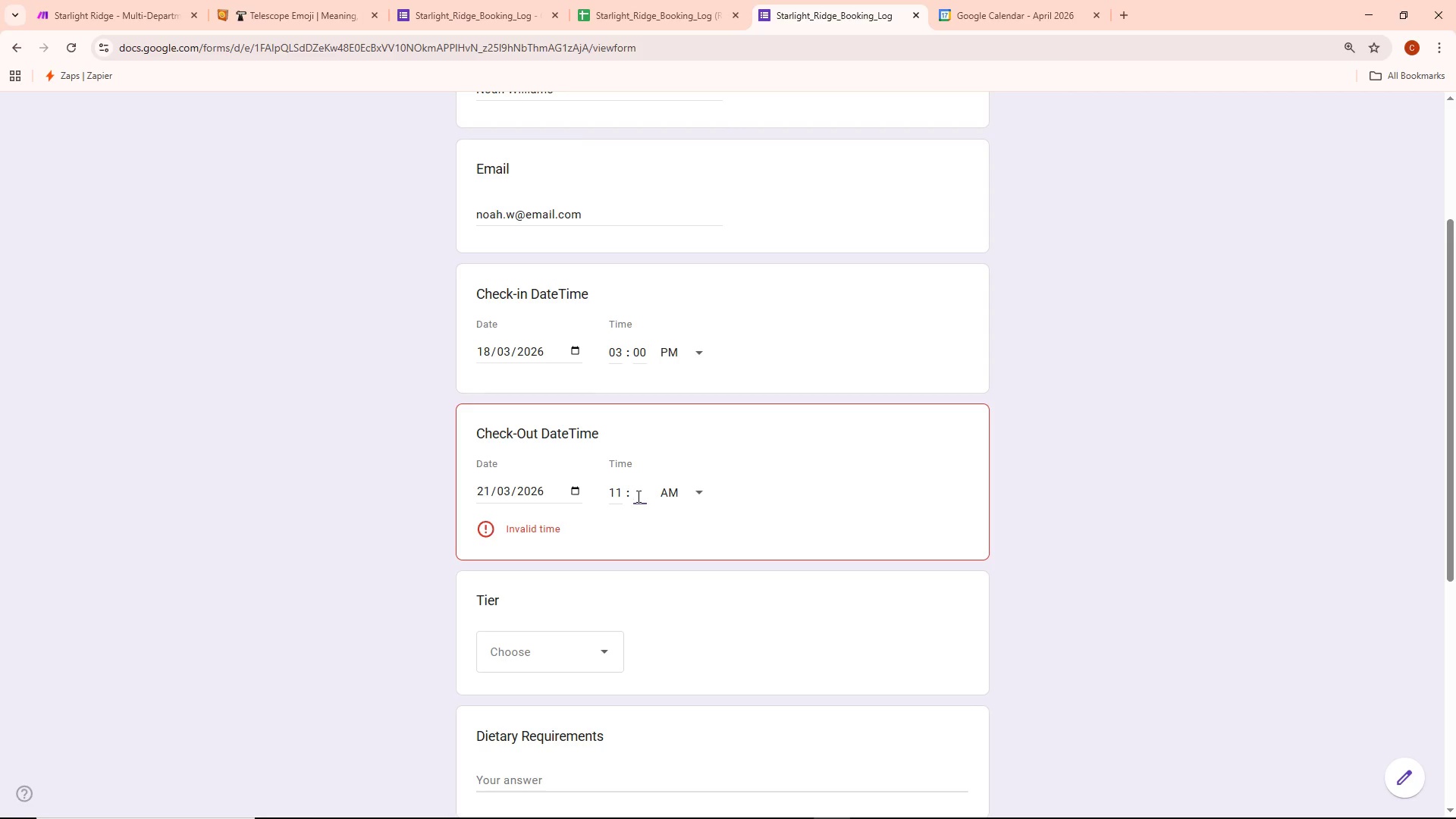 
type(00)
 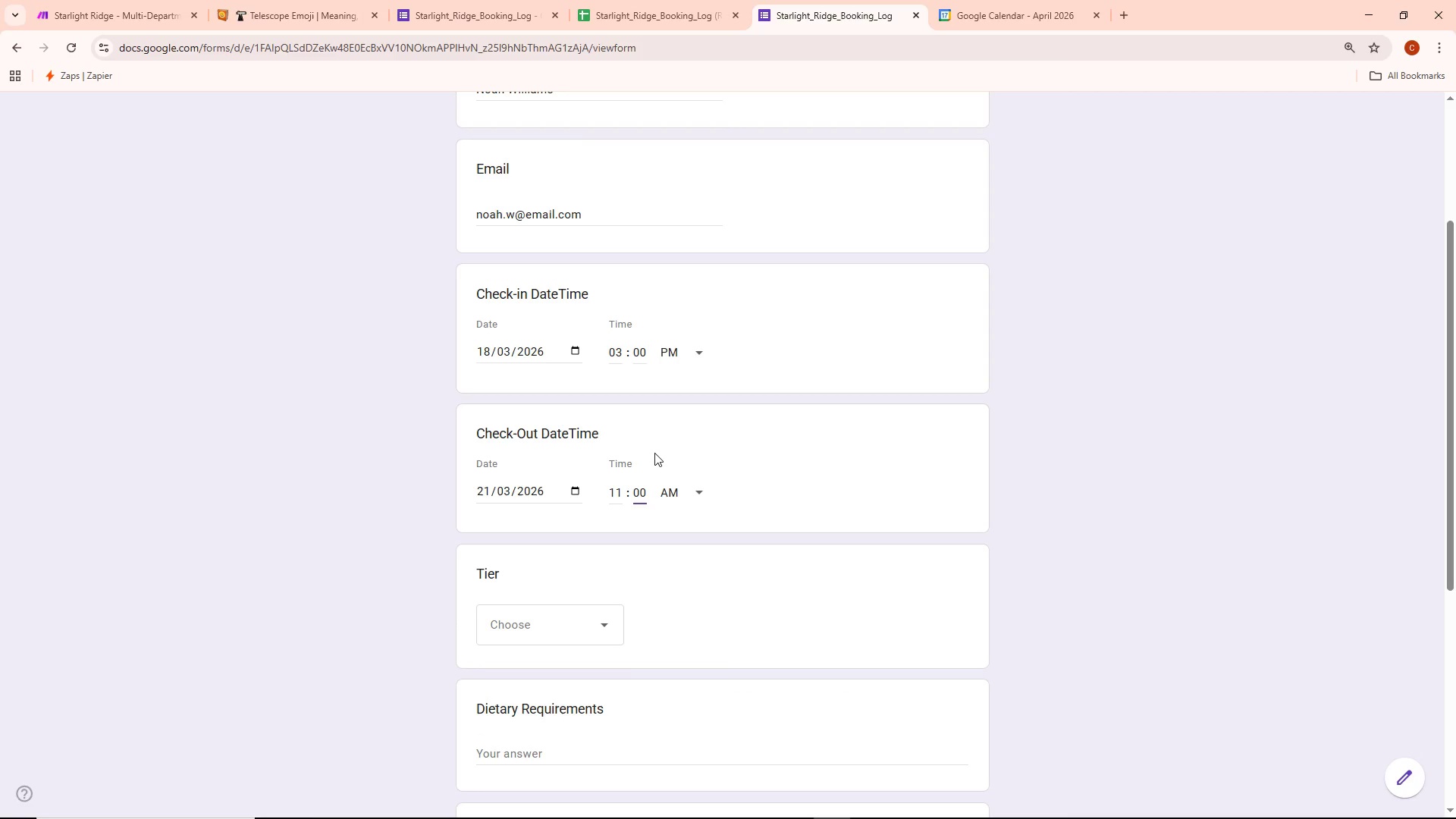 
scroll: coordinate [681, 458], scroll_direction: down, amount: 3.0
 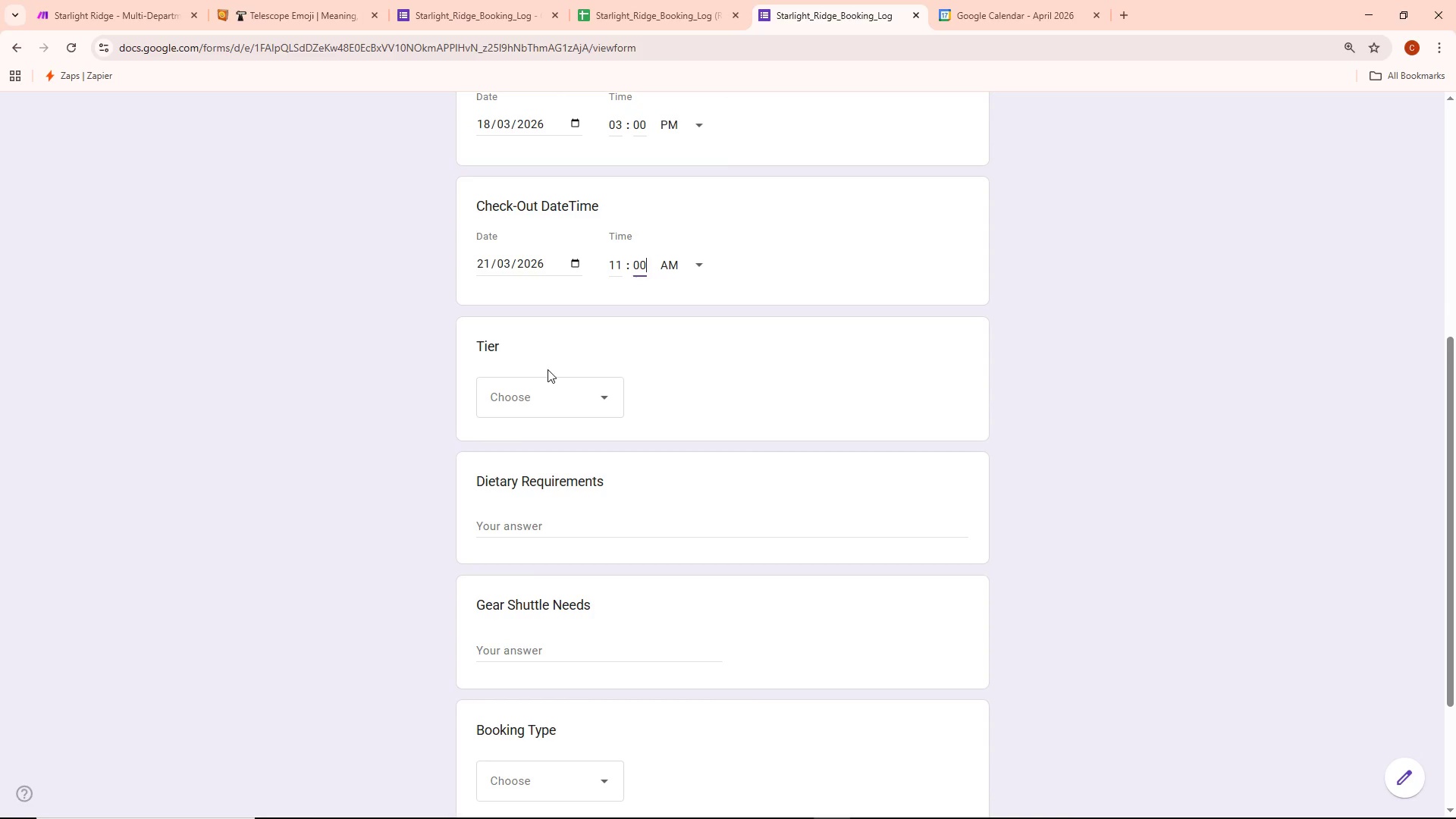 
mouse_move([546, 407])
 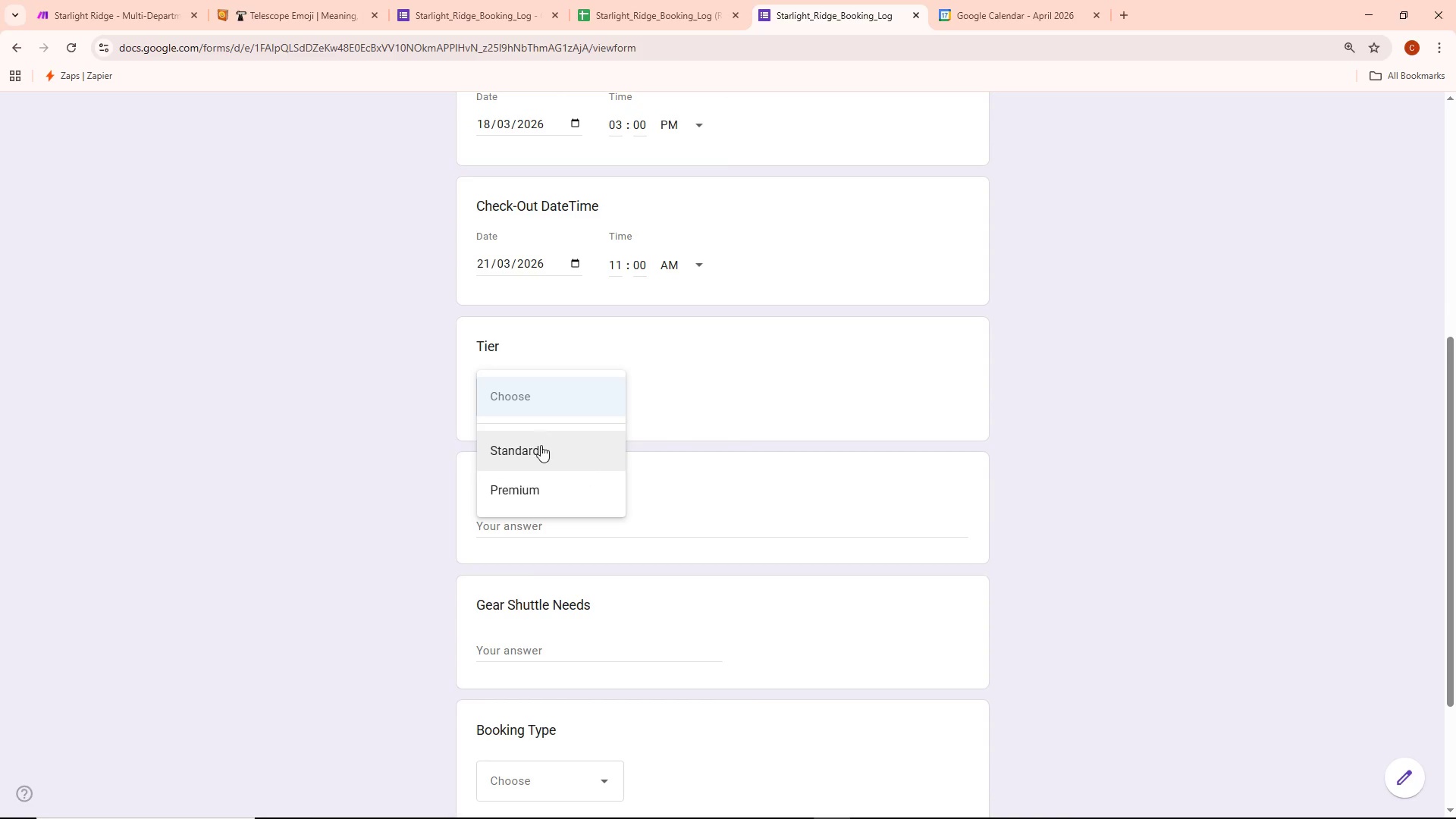 
left_click([540, 447])
 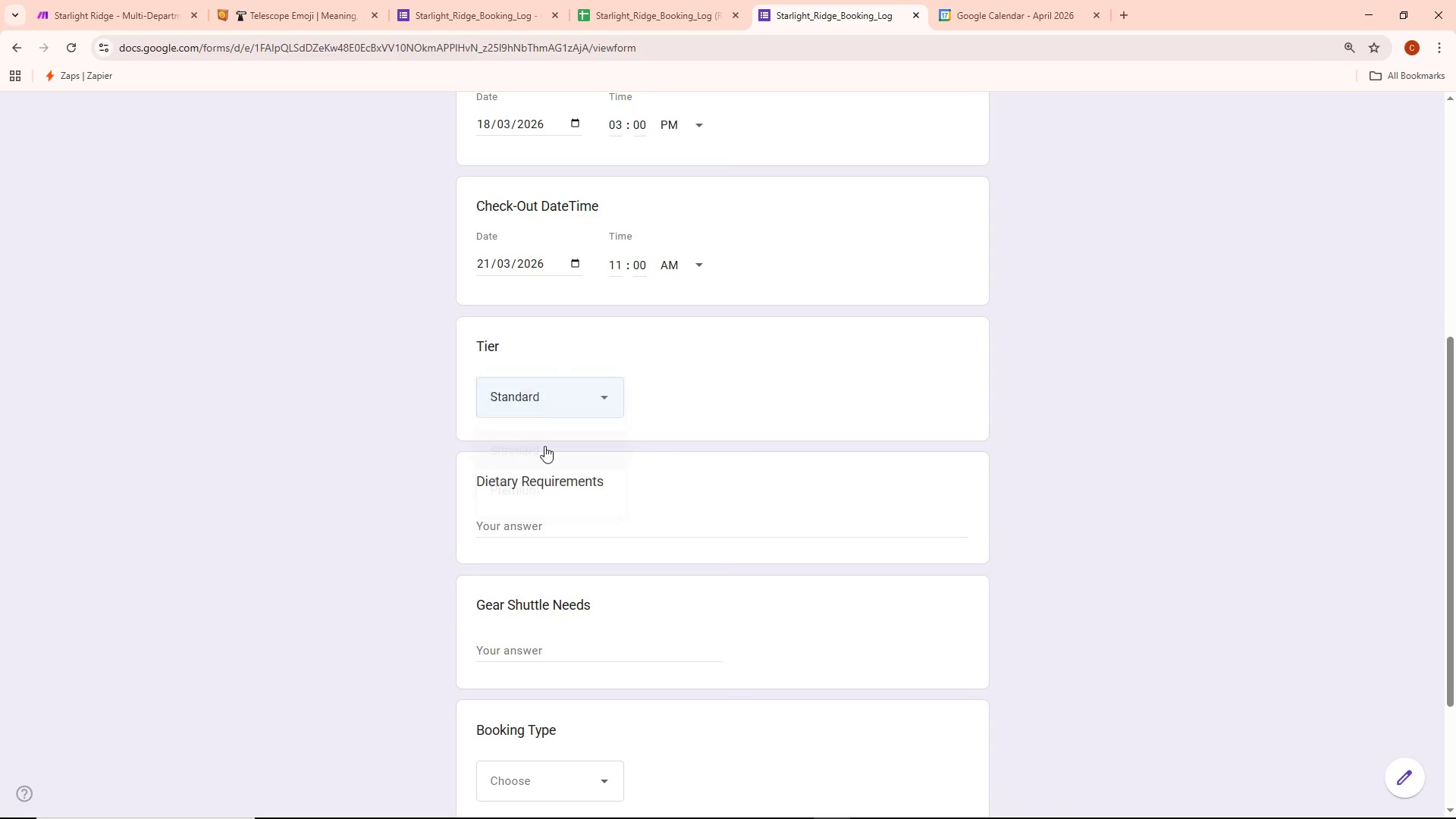 
scroll: coordinate [544, 446], scroll_direction: down, amount: 2.0
 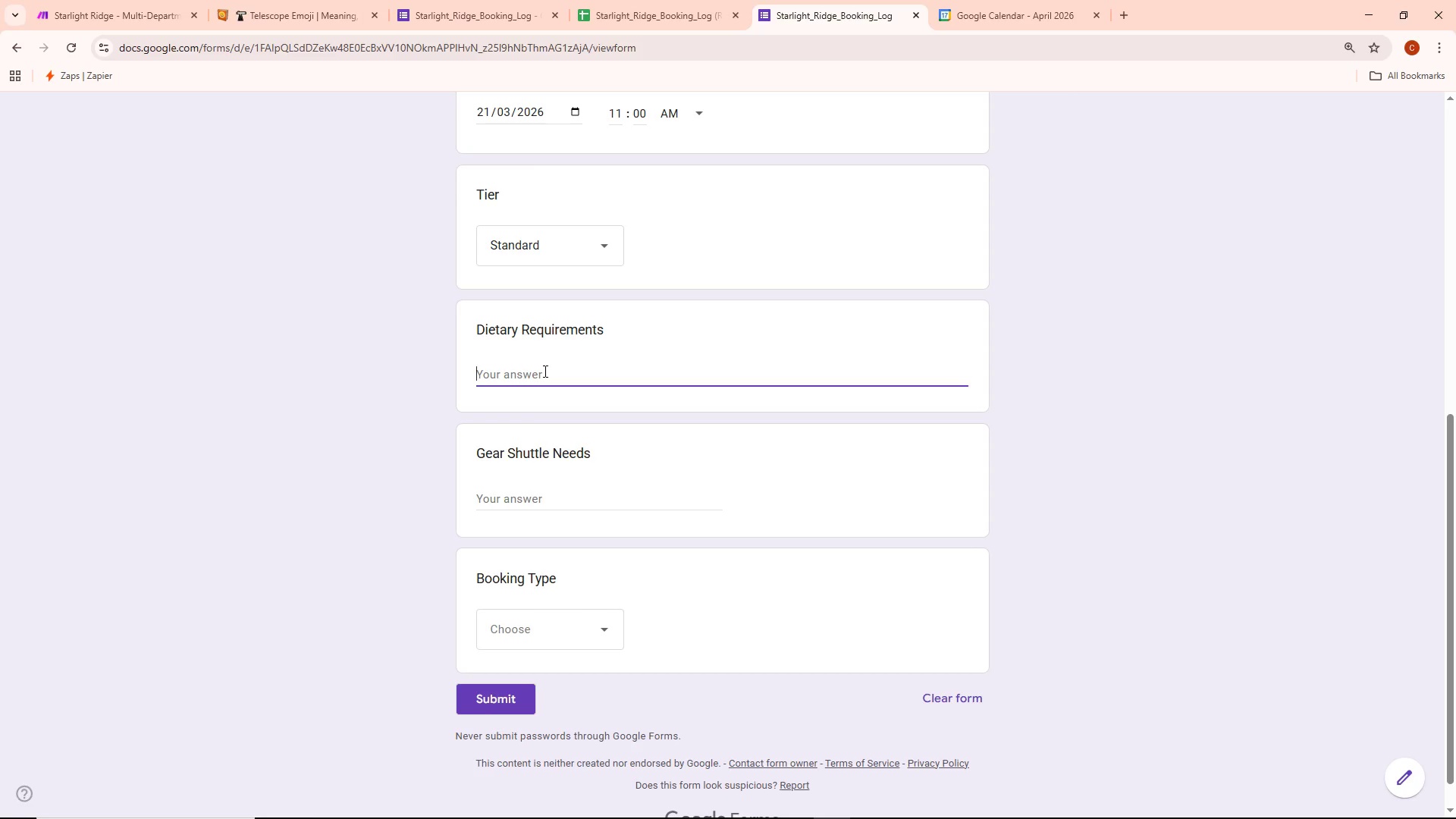 
type(None)
 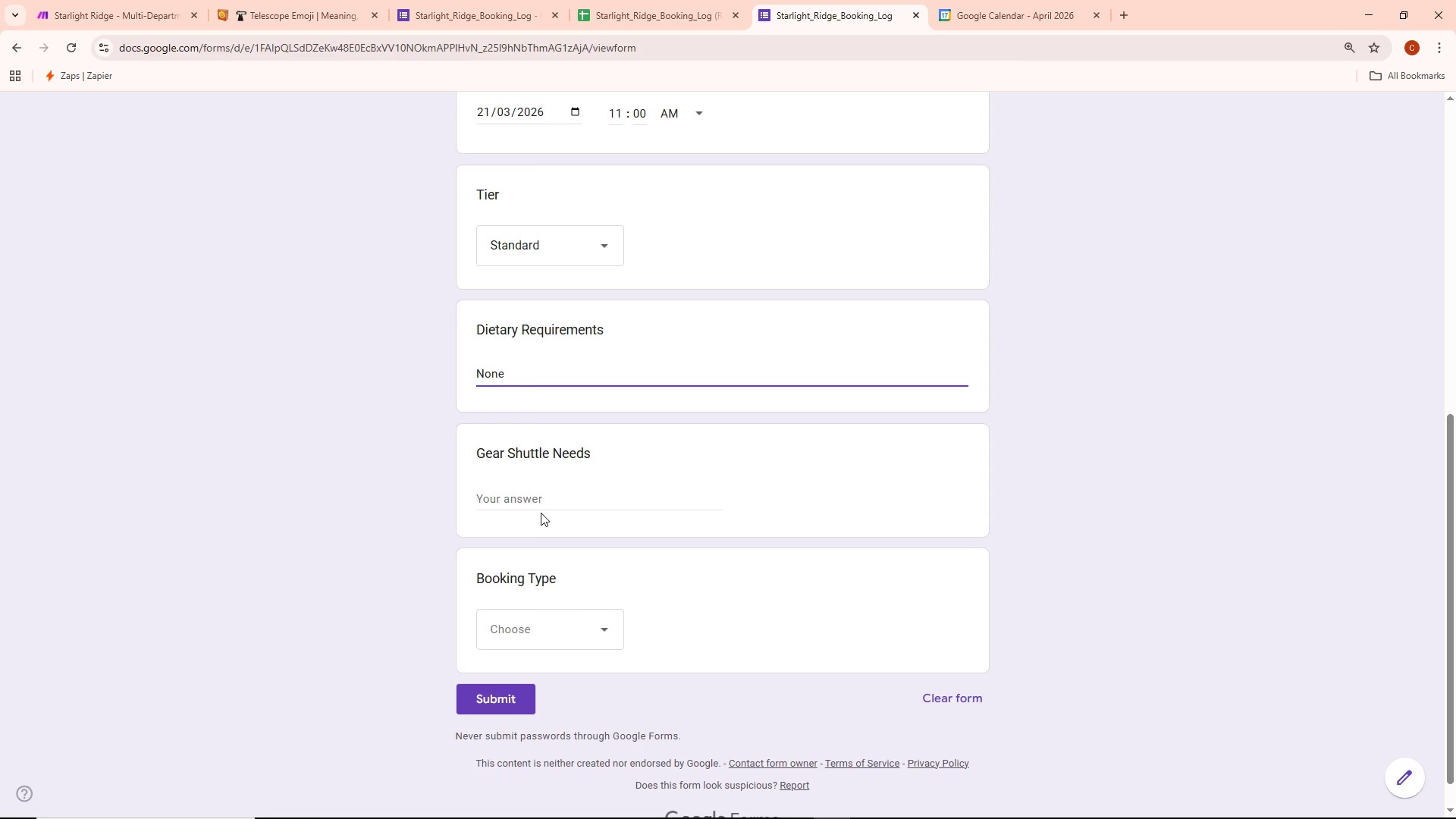 
left_click([539, 496])
 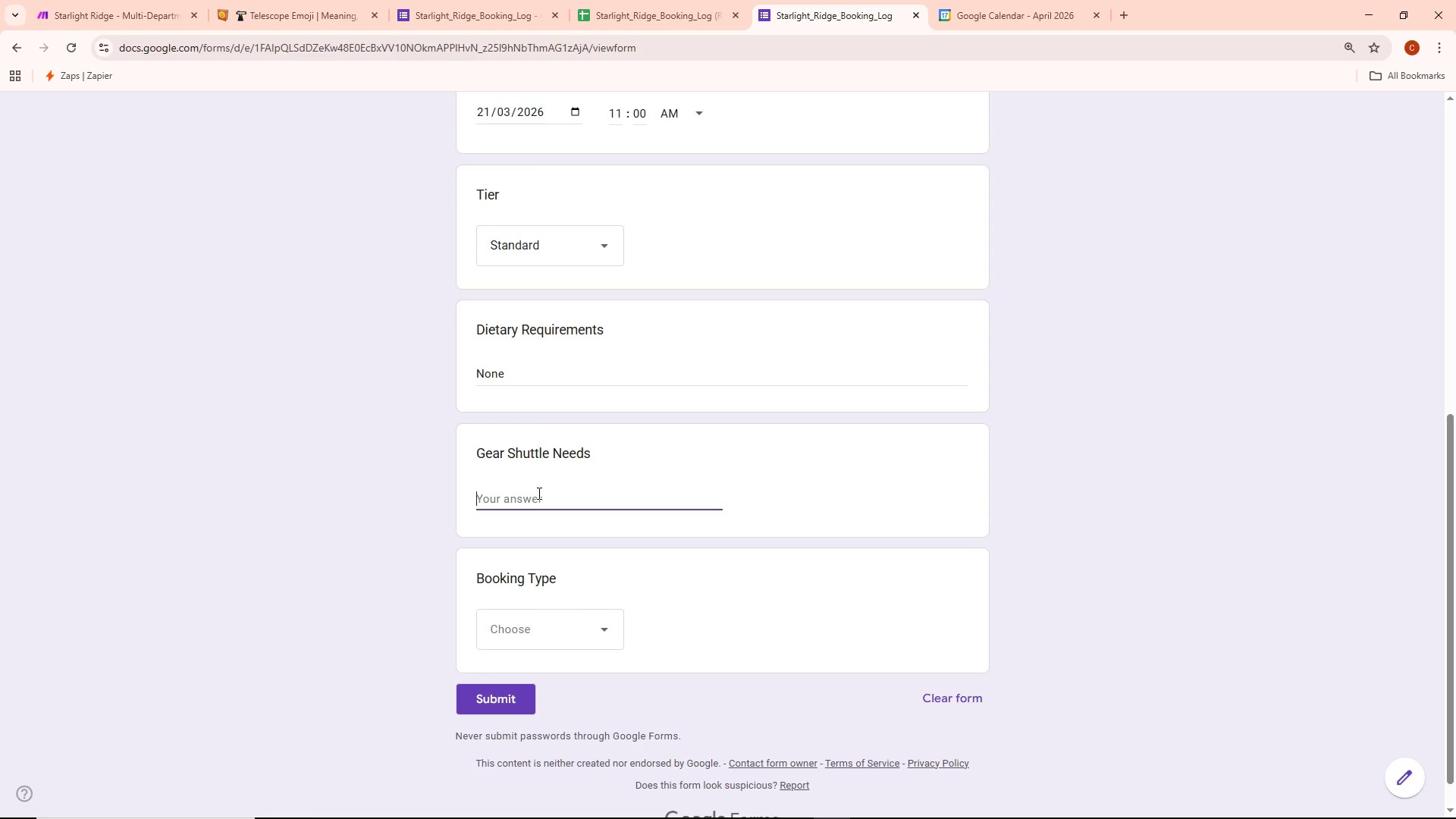 
type(Small luggage)
 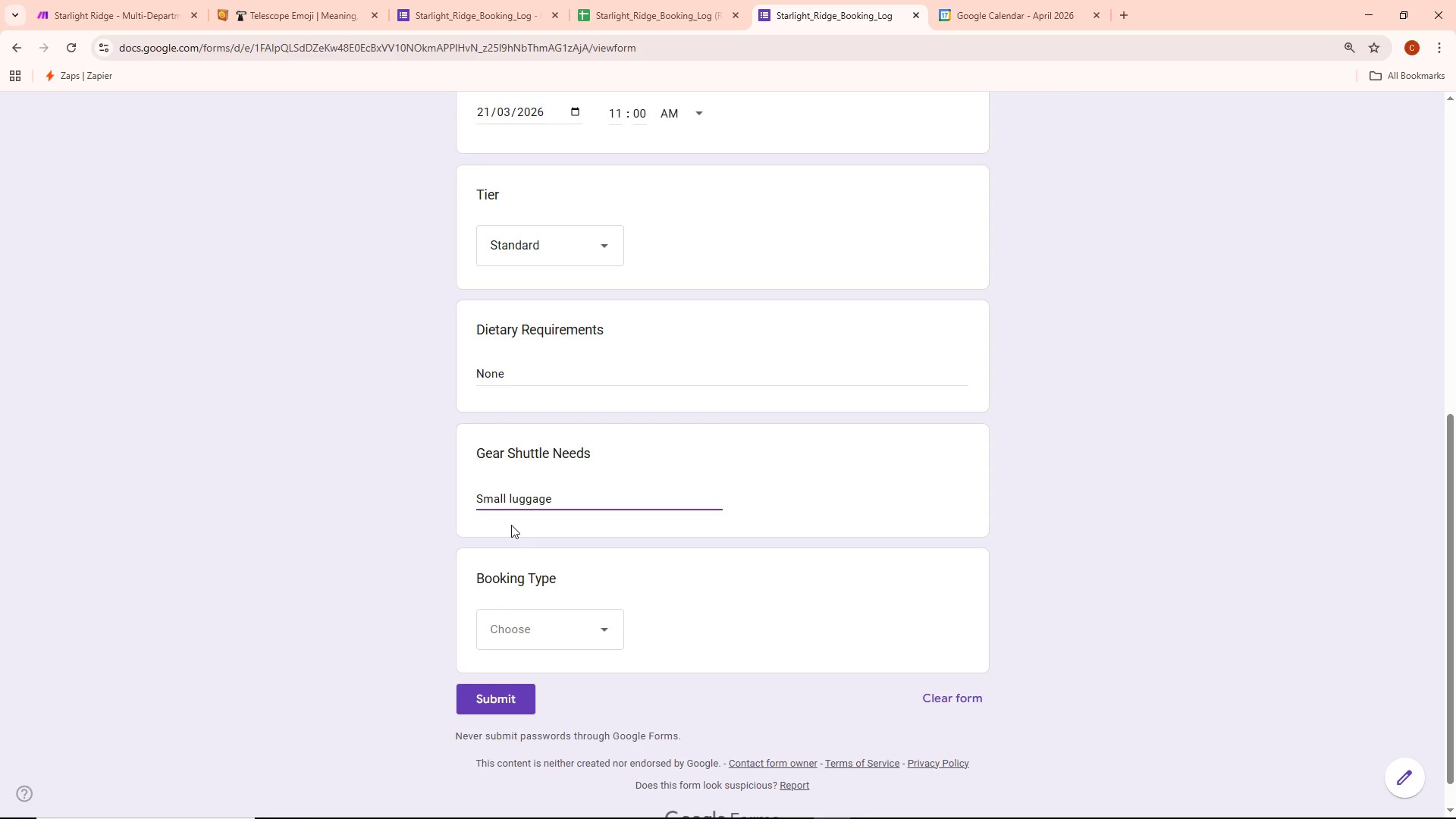 
mouse_move([524, 647])
 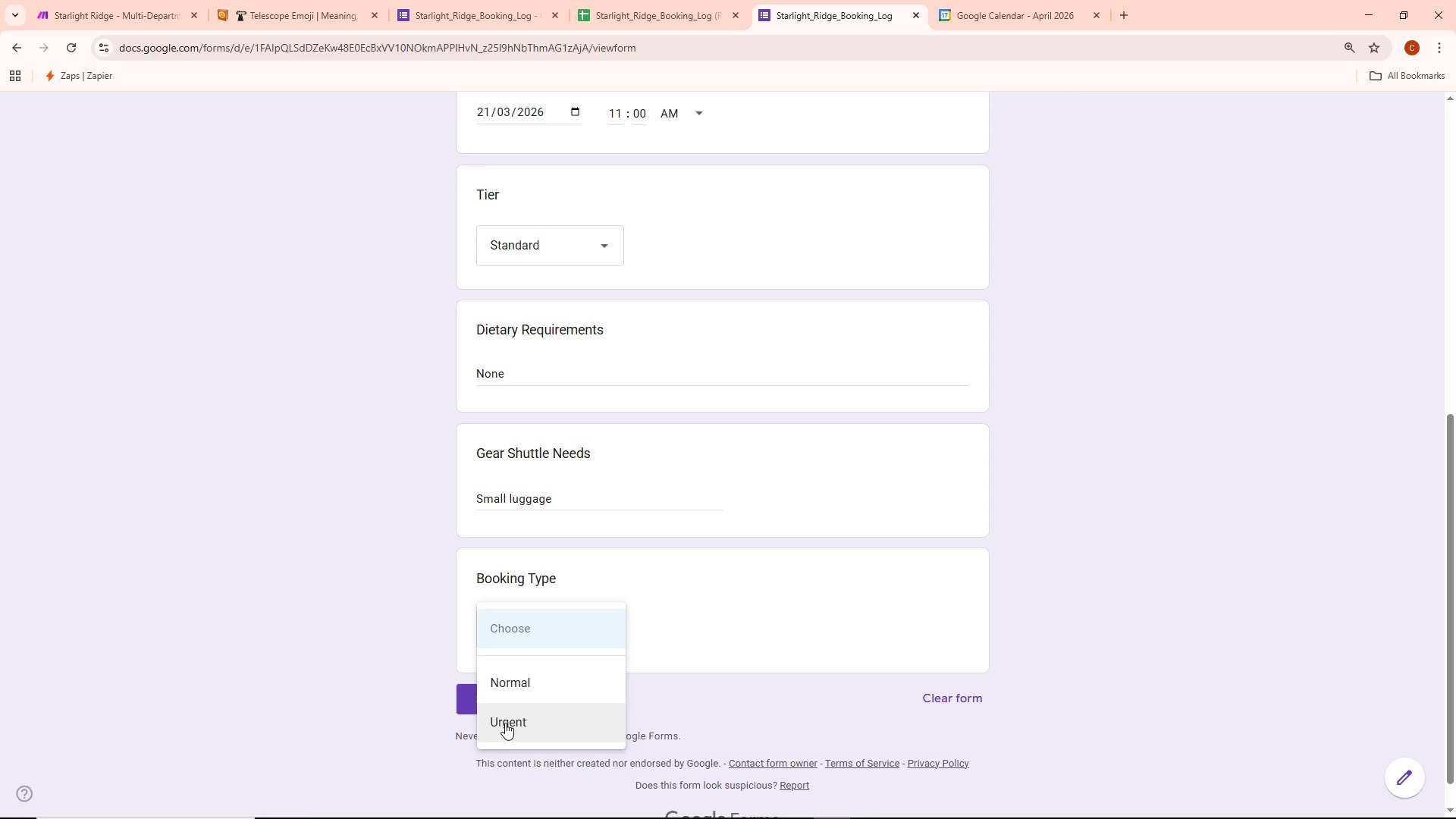 
left_click([505, 723])
 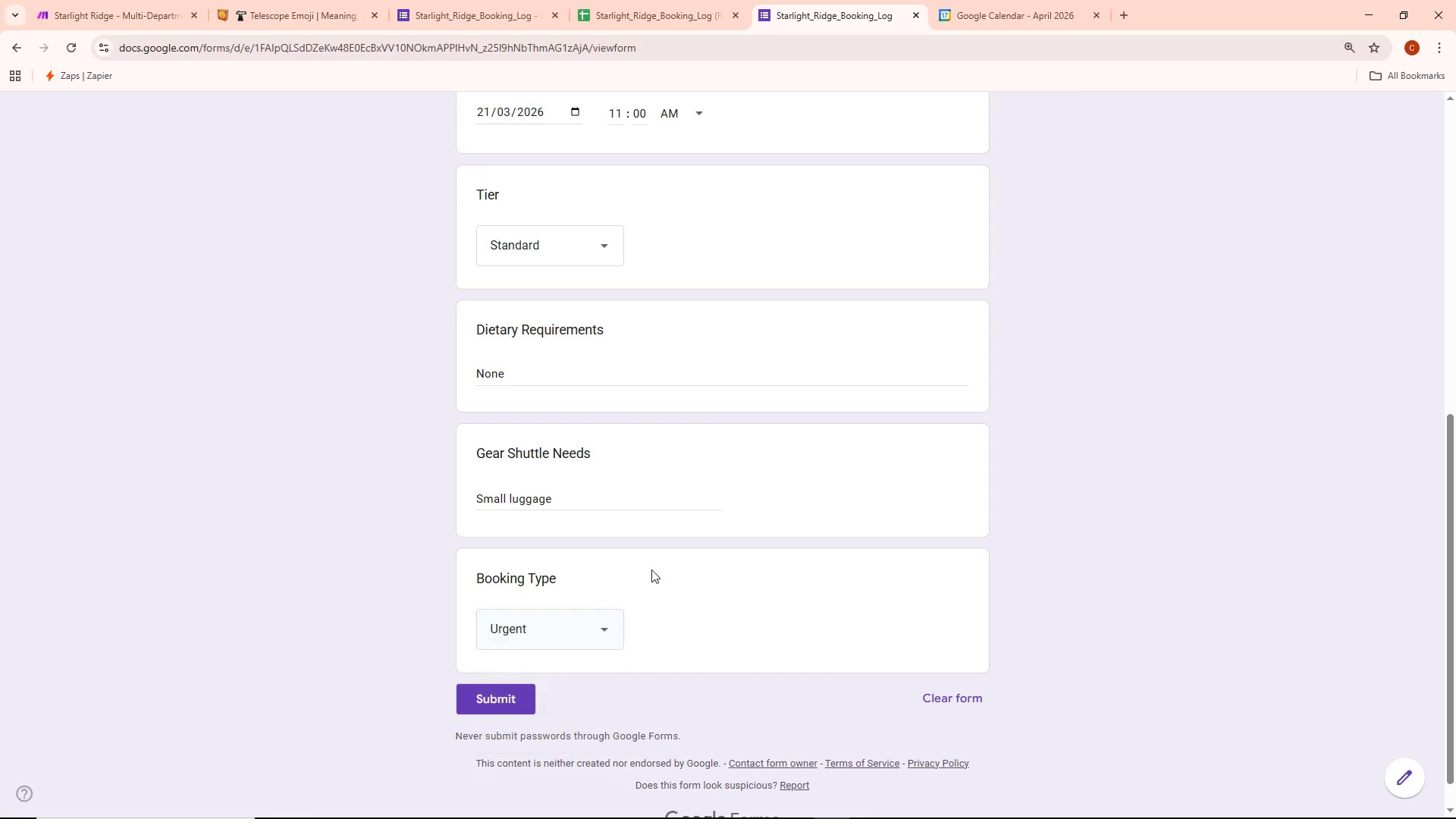 
scroll: coordinate [651, 570], scroll_direction: down, amount: 2.0
 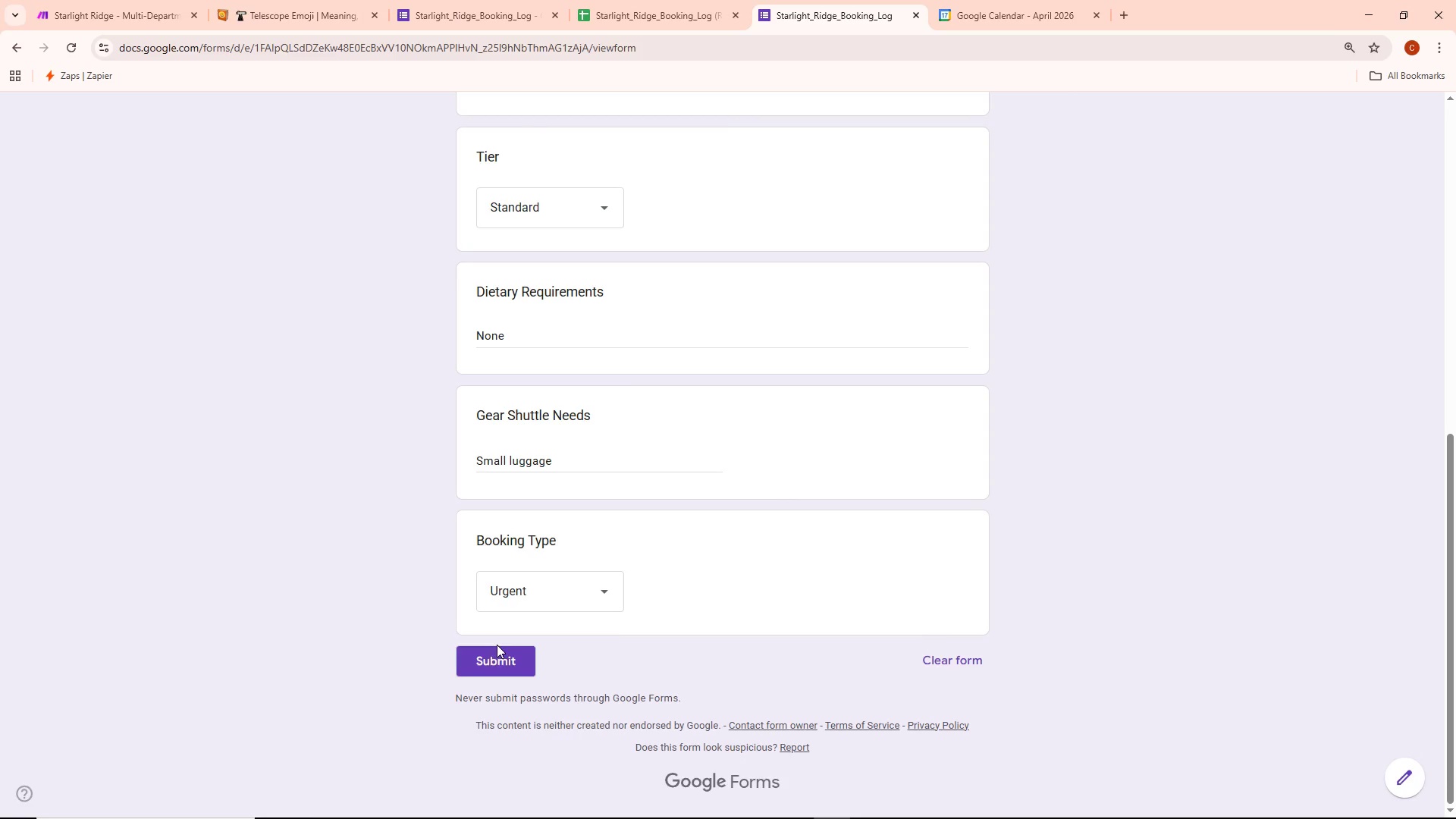 
left_click([499, 659])
 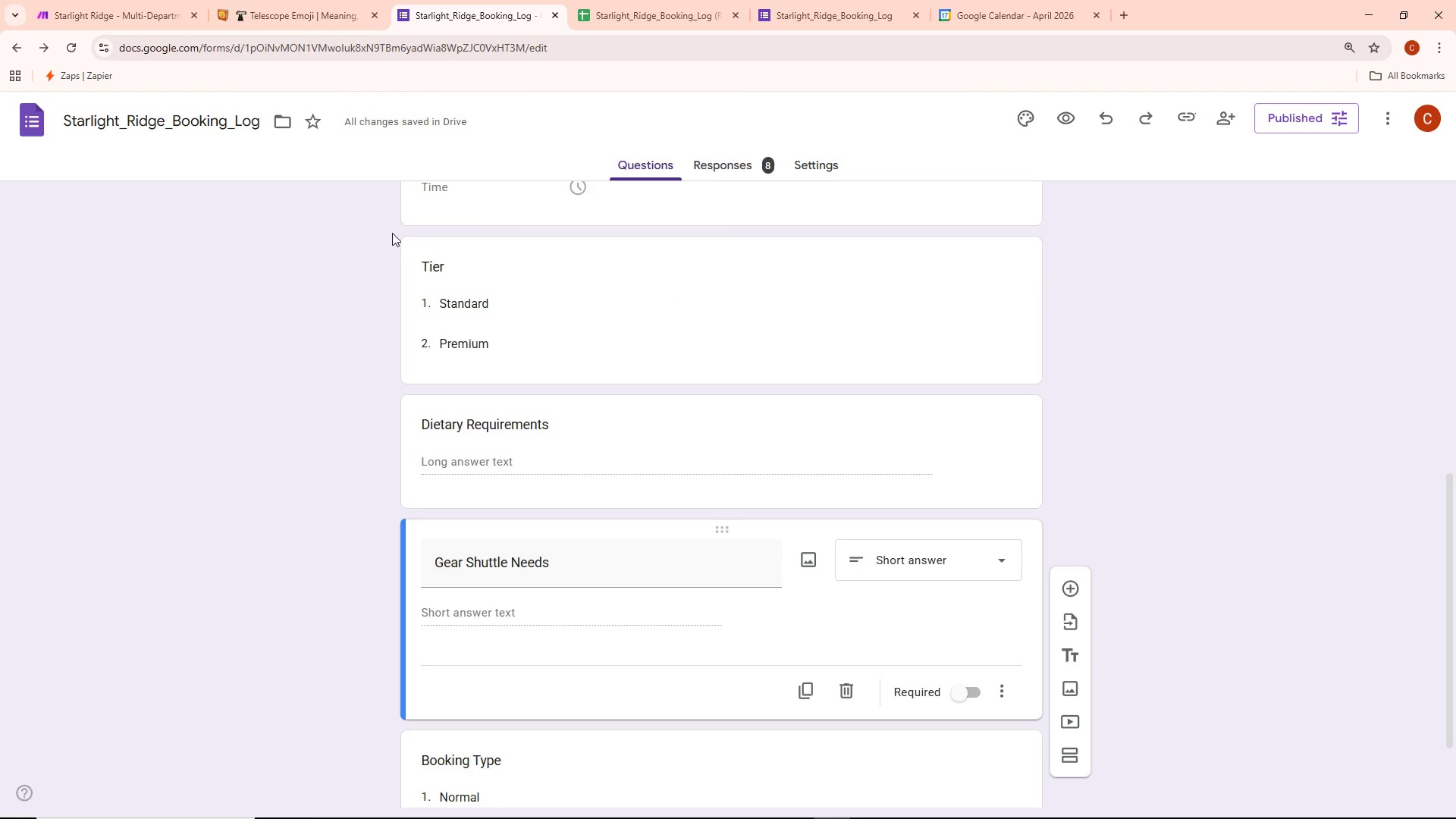 
left_click([334, 0])
 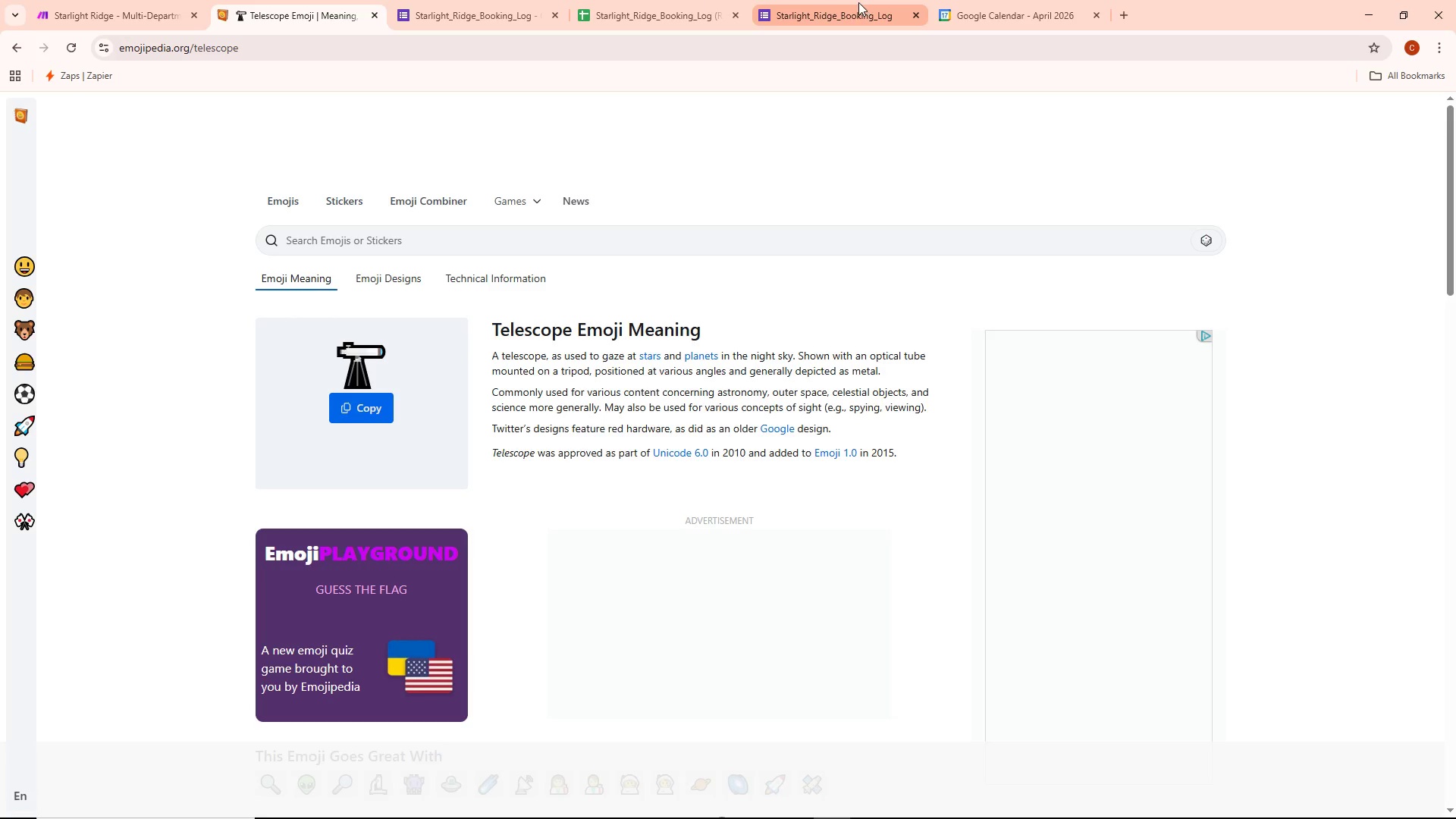 
left_click([673, 2])
 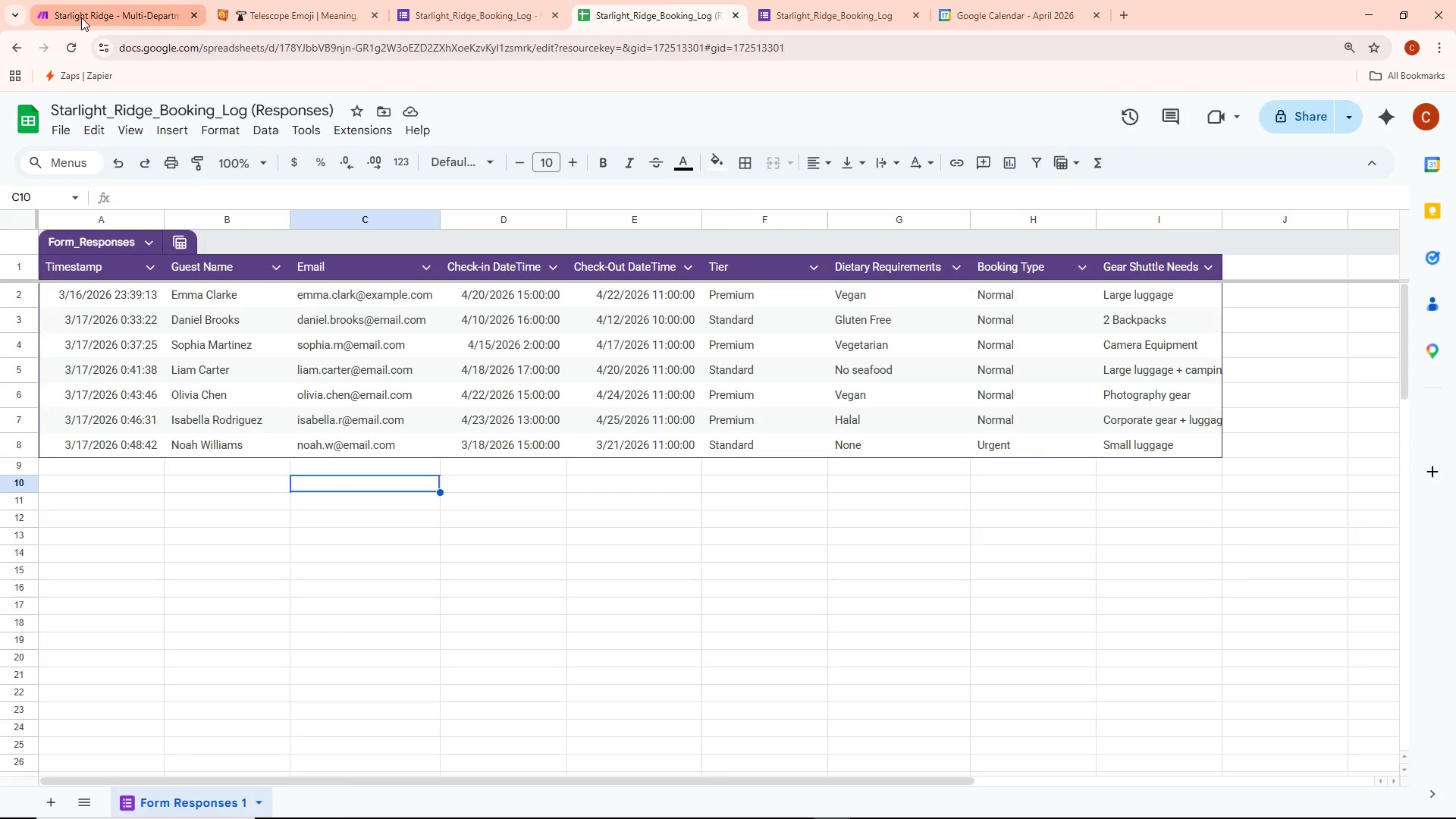 
left_click([77, 12])
 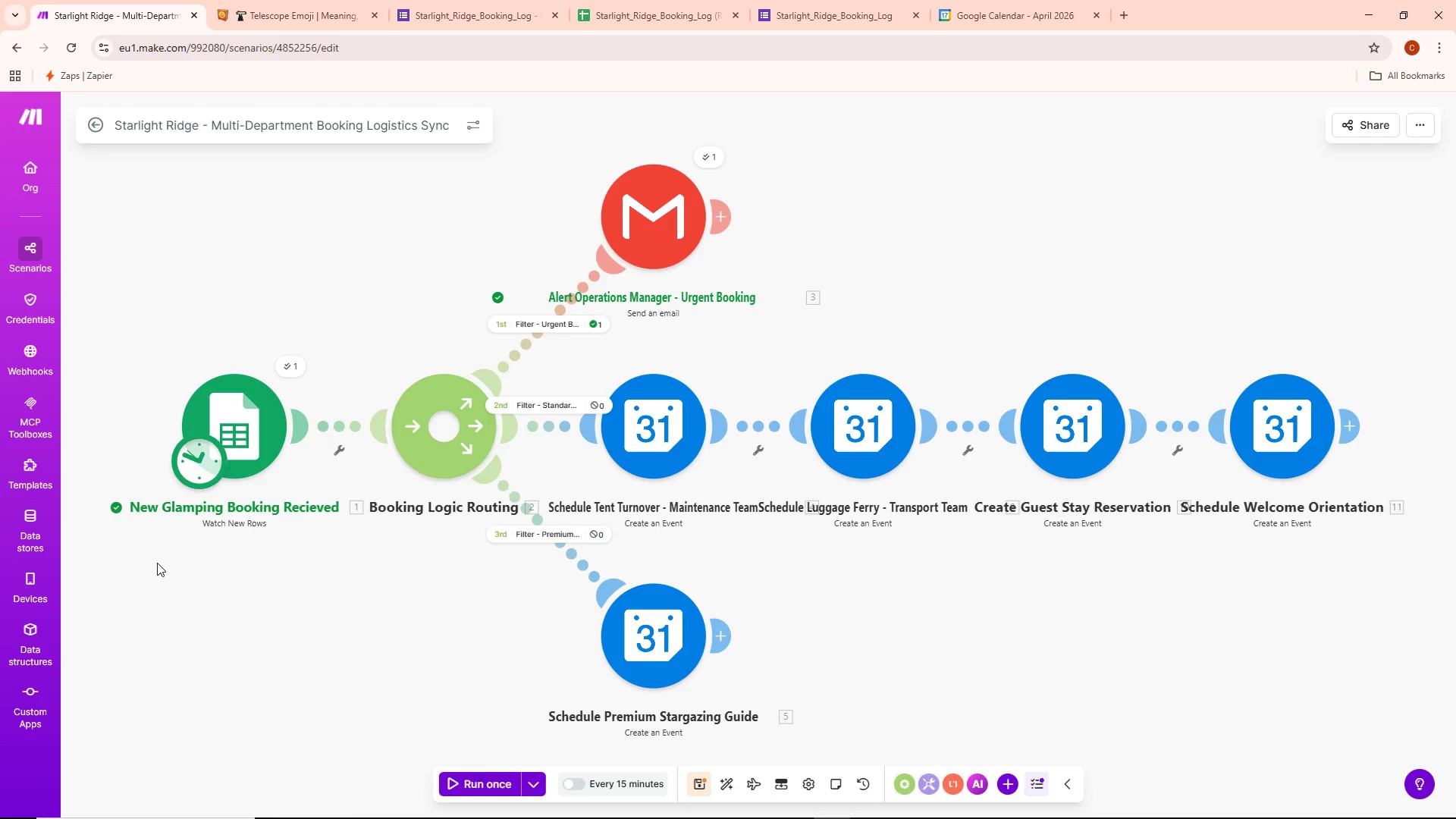 
wait(9.67)
 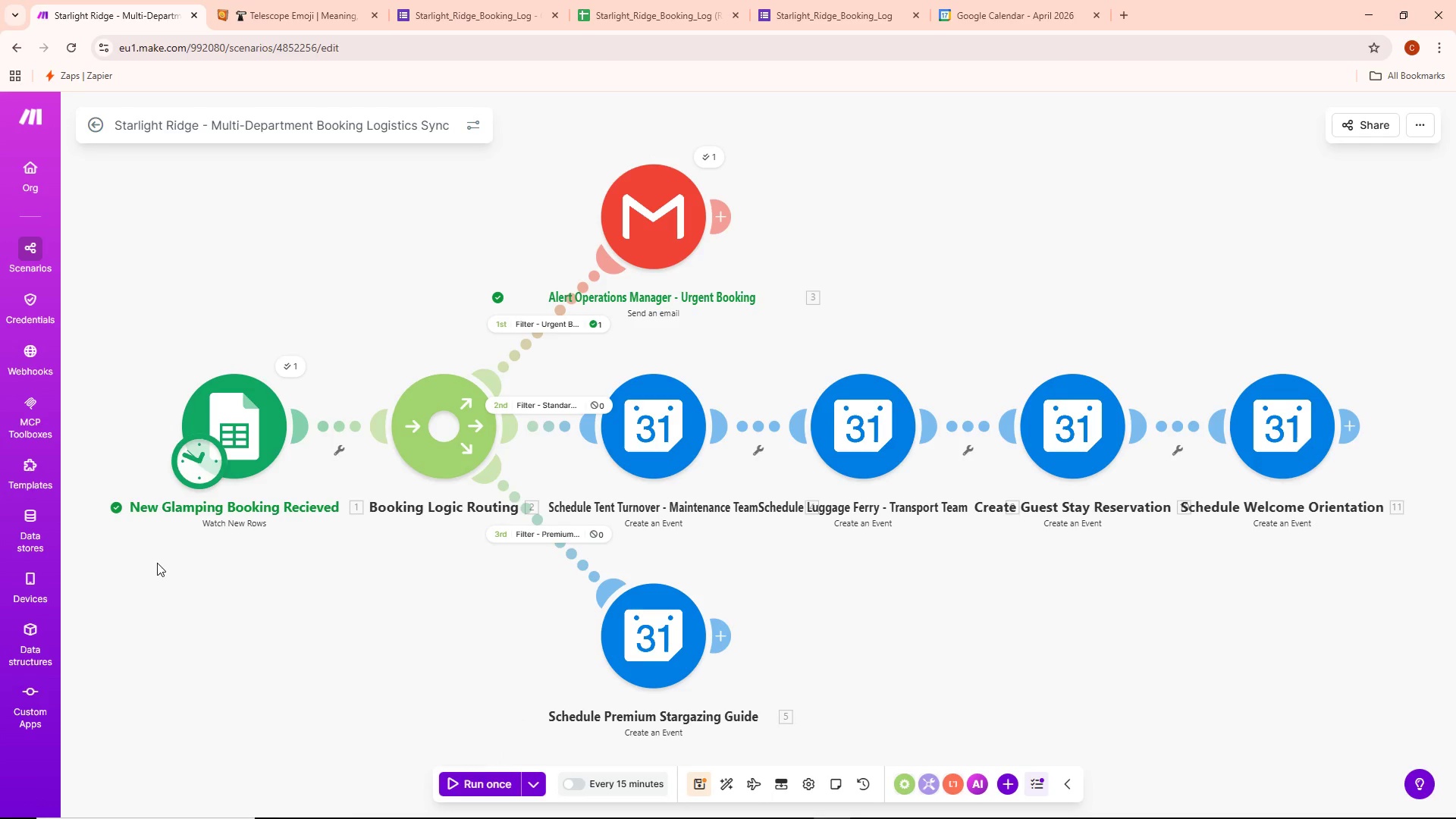 
scroll: coordinate [846, 143], scroll_direction: down, amount: 1.0
 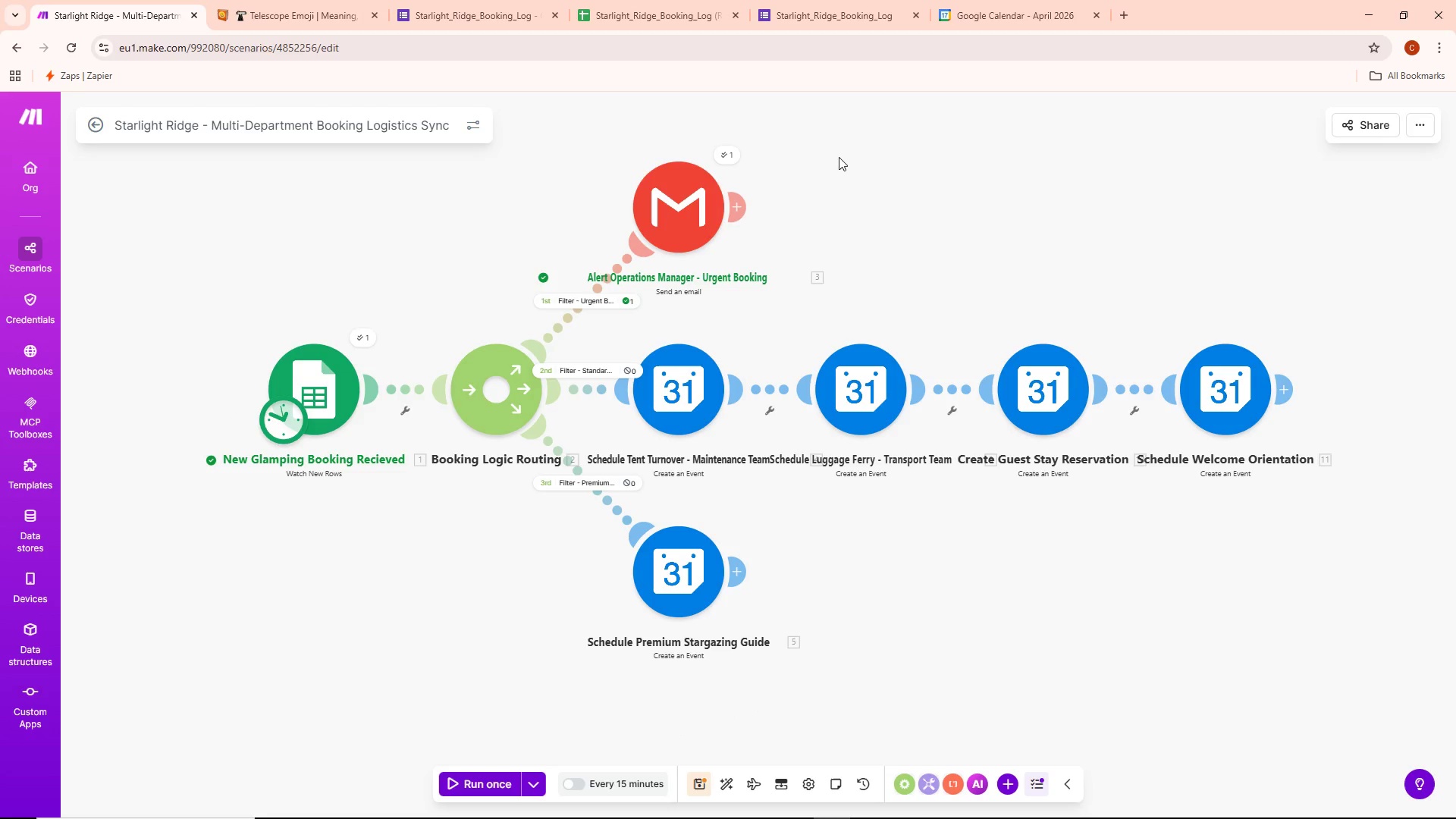 
key(Alt+Tab)